 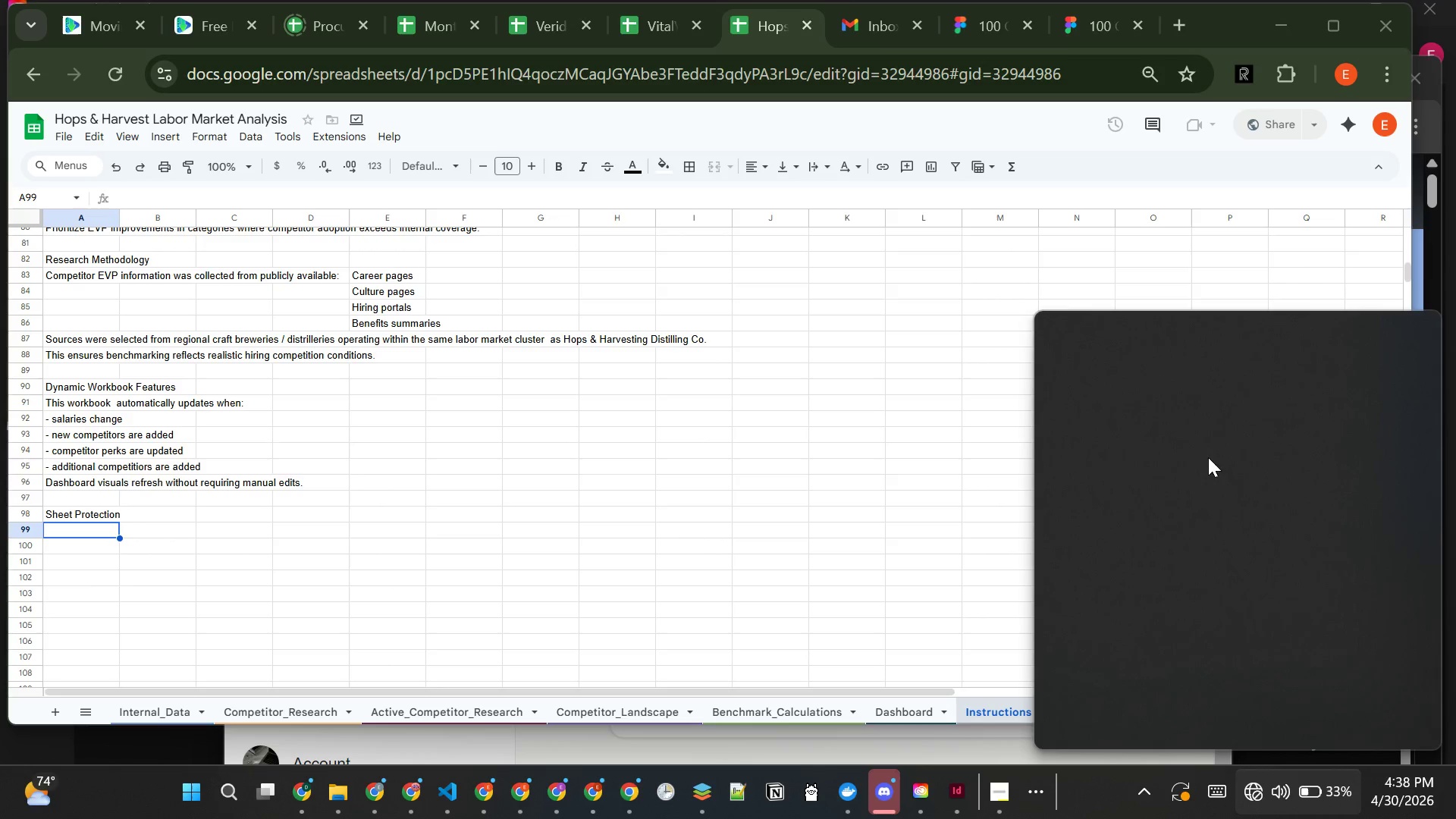 
left_click([1146, 369])
 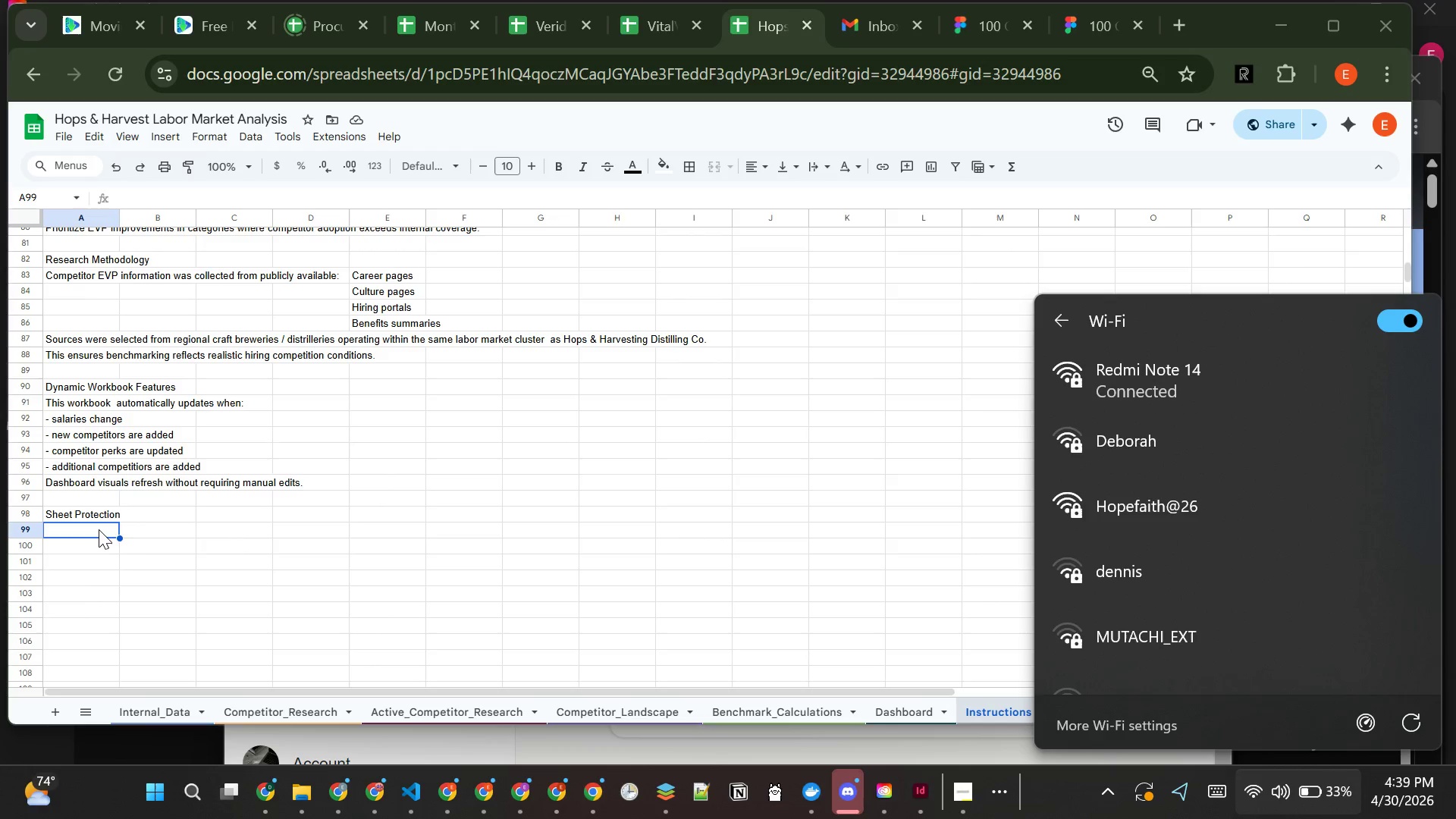 
wait(32.36)
 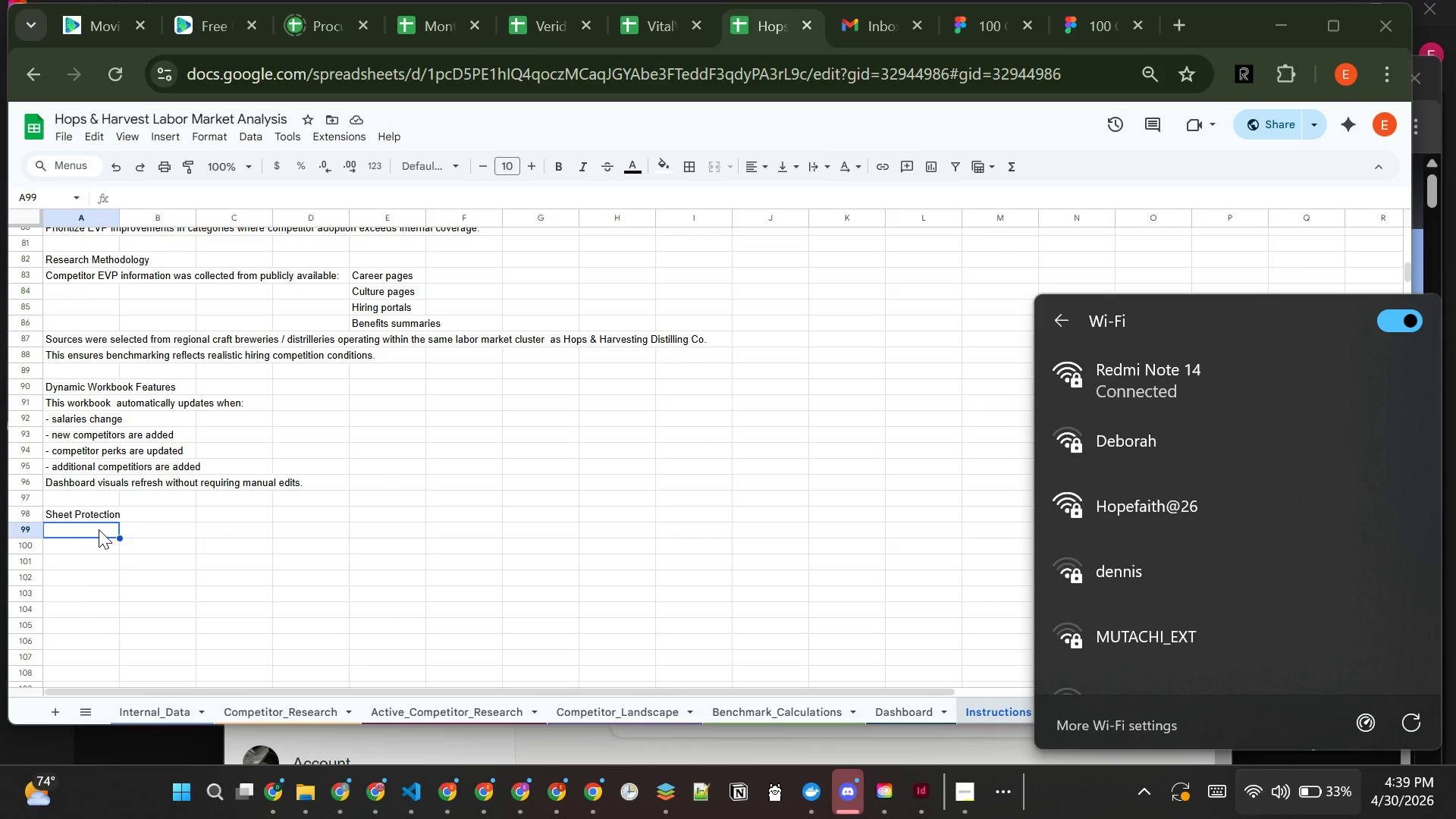 
type(FOrmulla)
 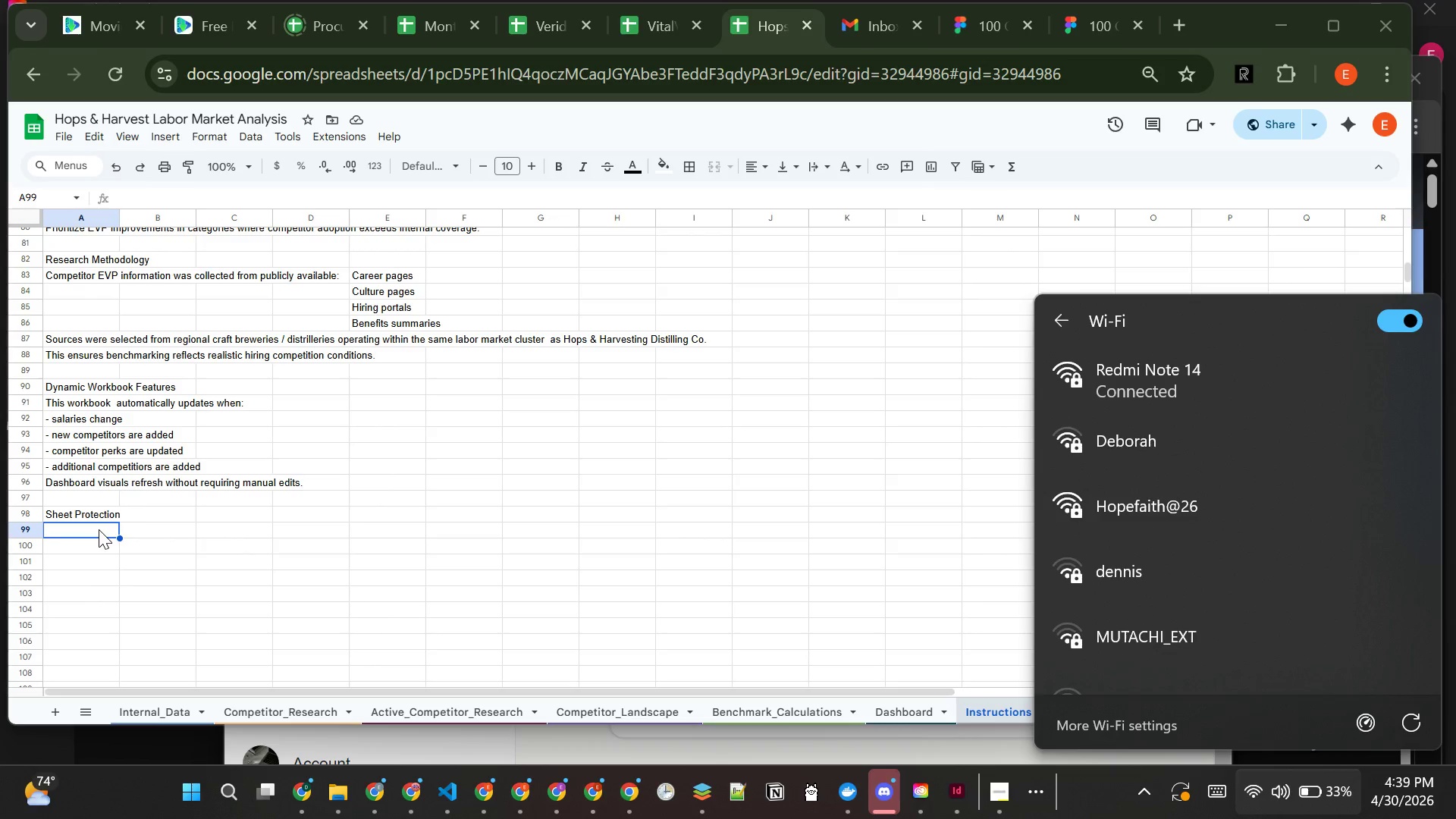 
left_click([99, 529])
 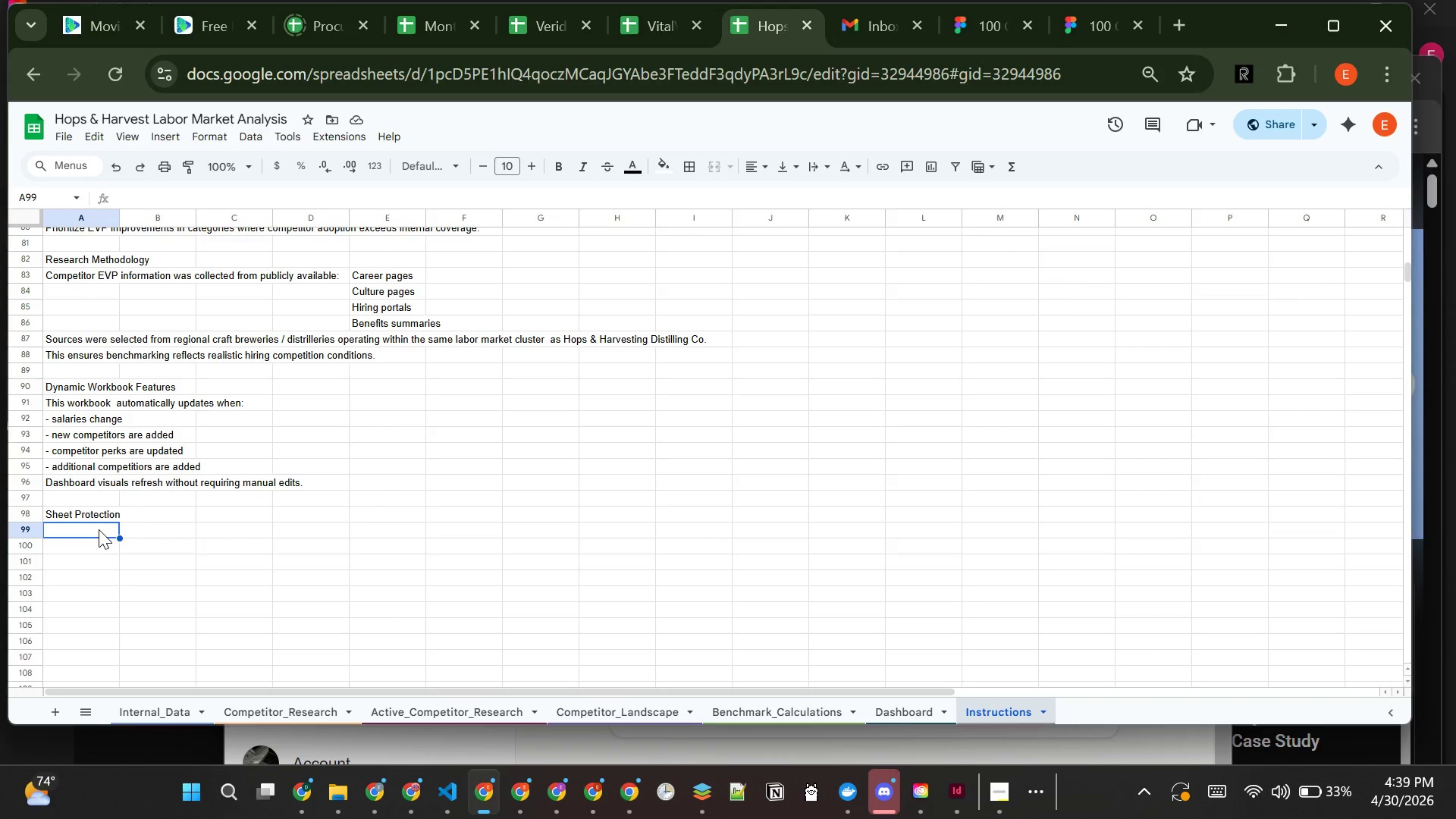 
left_click([99, 529])
 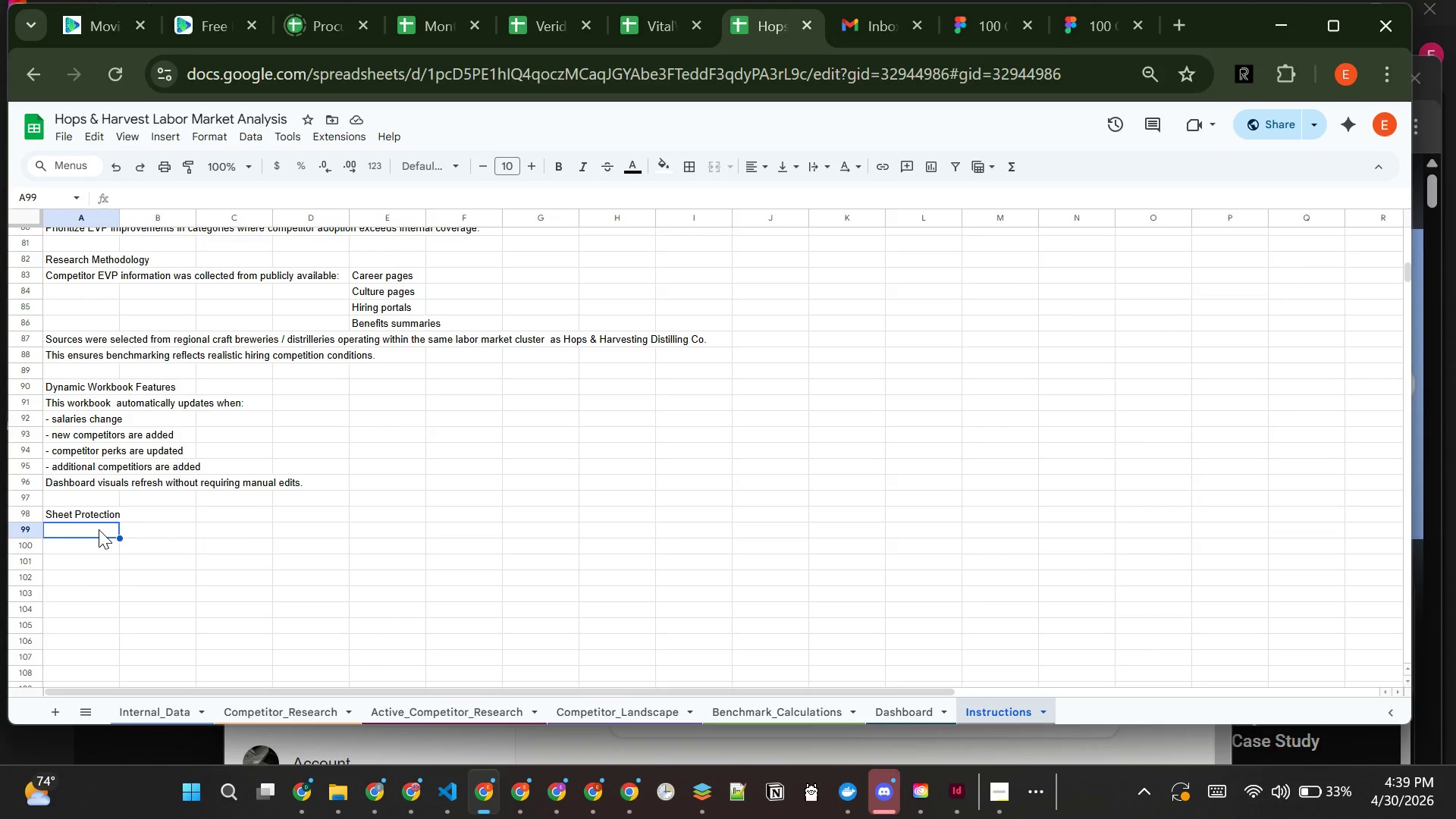 
type(FOrmula)
key(Backspace)
key(Backspace)
key(Backspace)
key(Backspace)
key(Backspace)
key(Backspace)
type(ormula-D)
key(Backspace)
type(driven claculation )
key(Backspace)
key(Backspace)
key(Backspace)
key(Backspace)
key(Backspace)
key(Backspace)
type(alculation rnages are )
 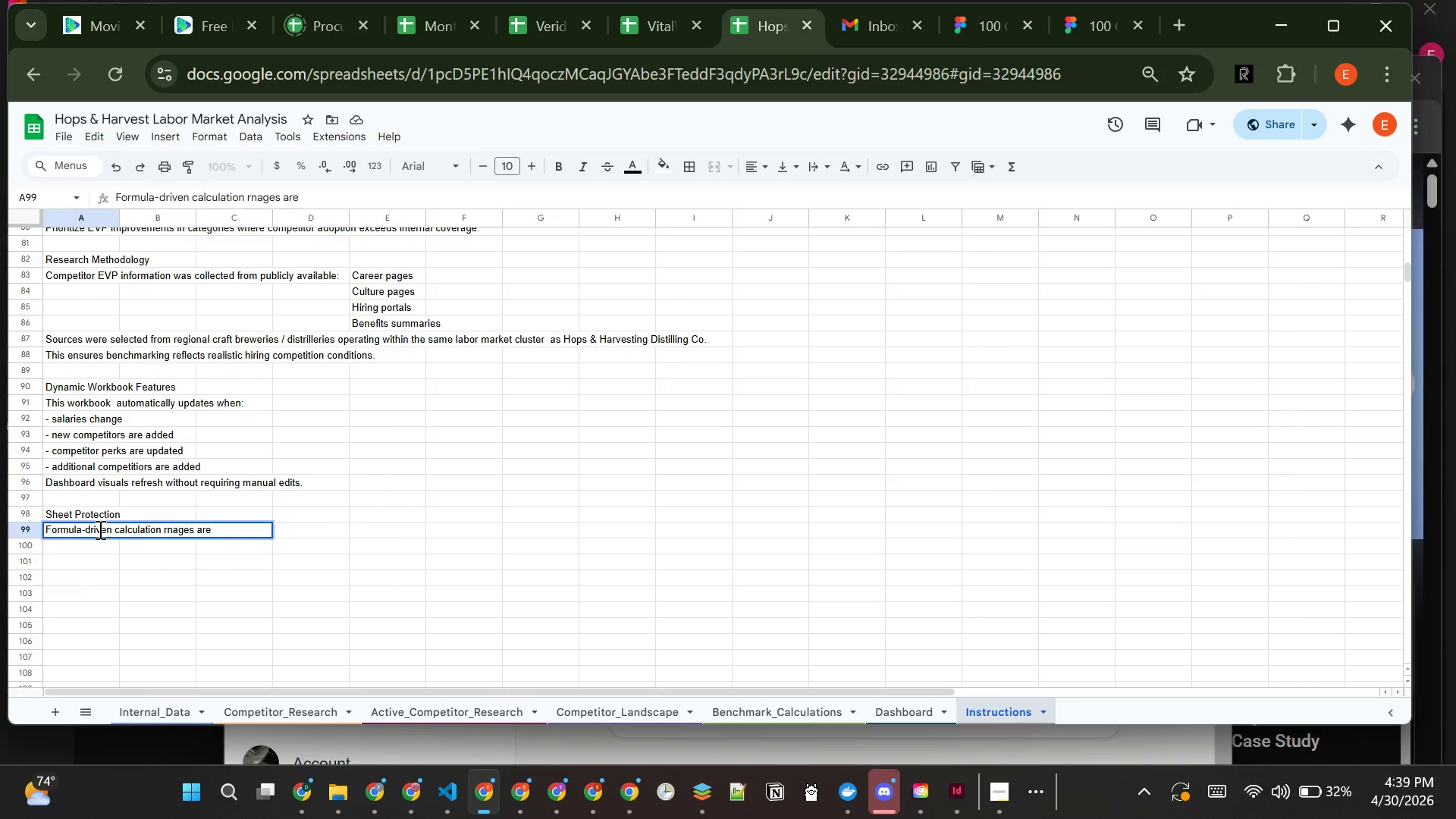 
left_click([178, 532])
 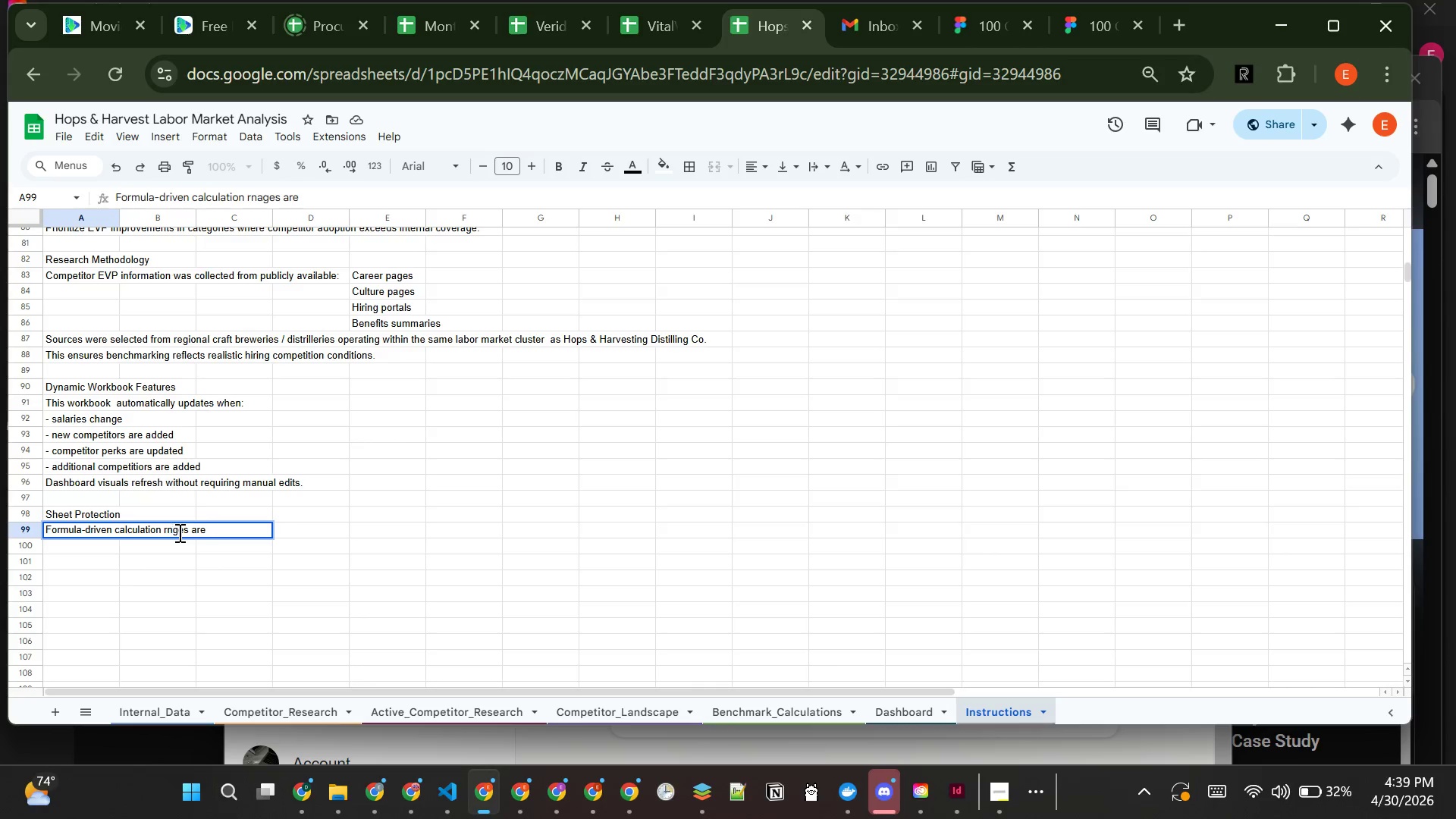 
key(Backspace)
key(Backspace)
type(an)
 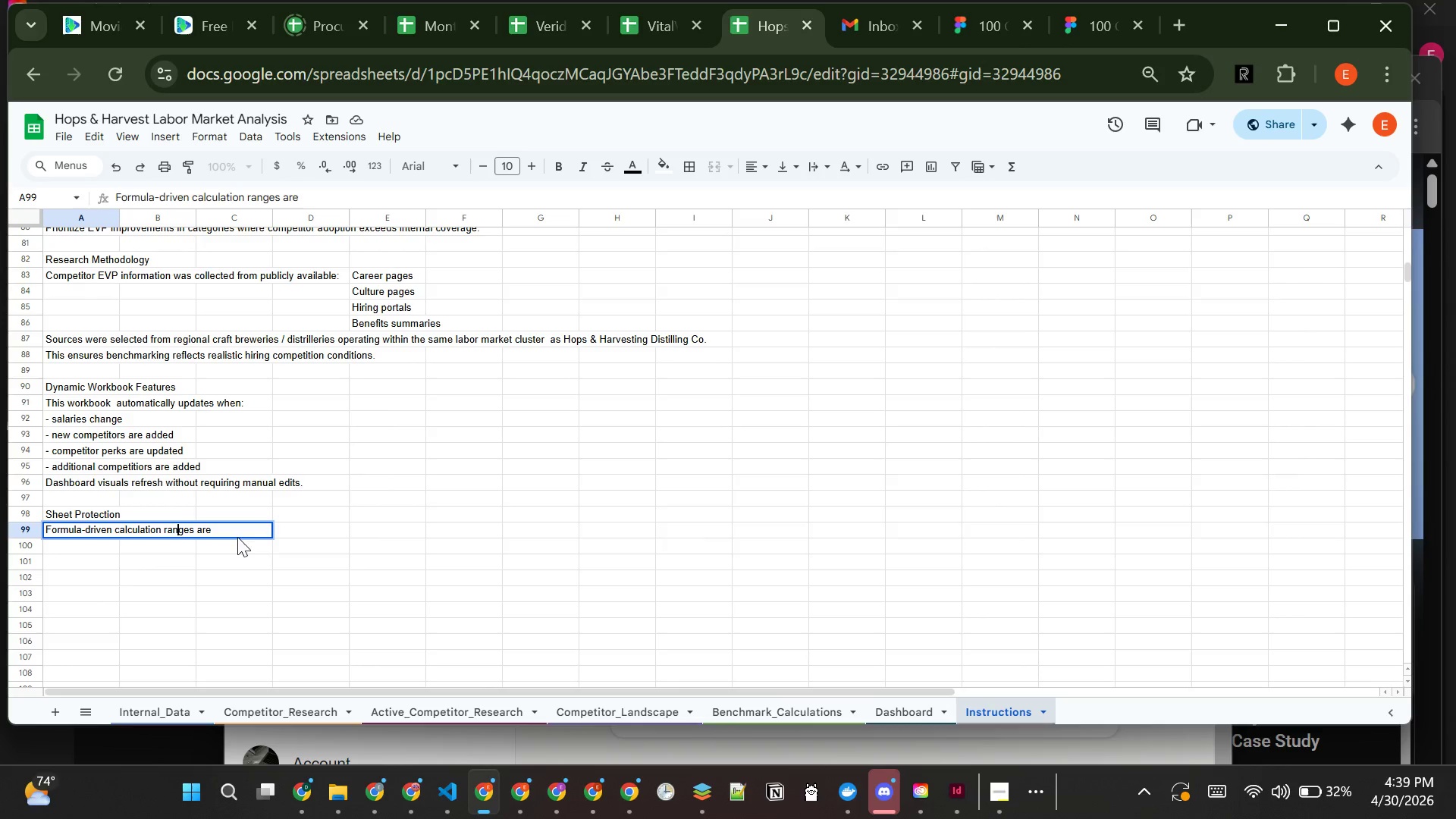 
left_click([248, 540])
 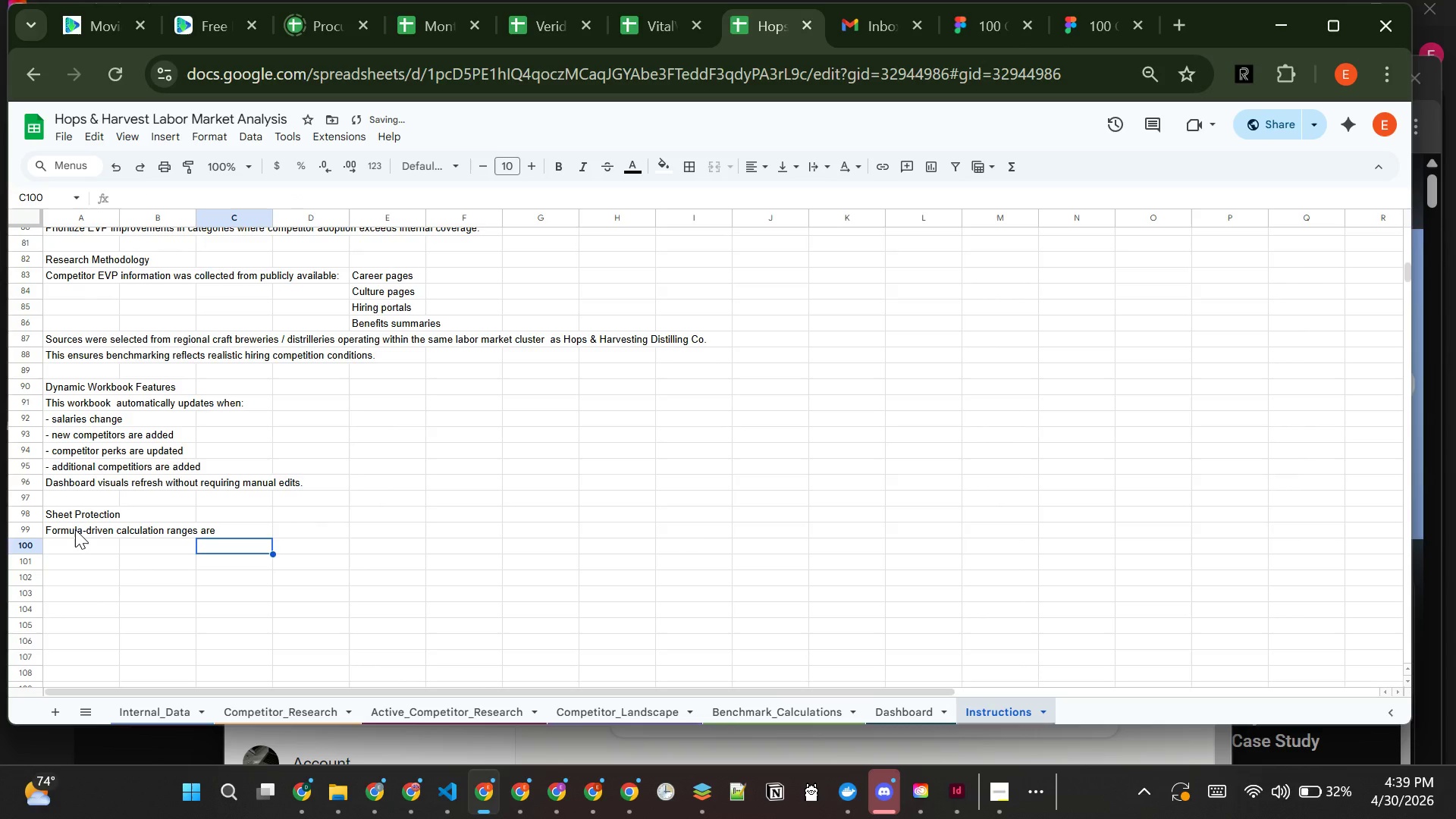 
double_click([75, 529])
 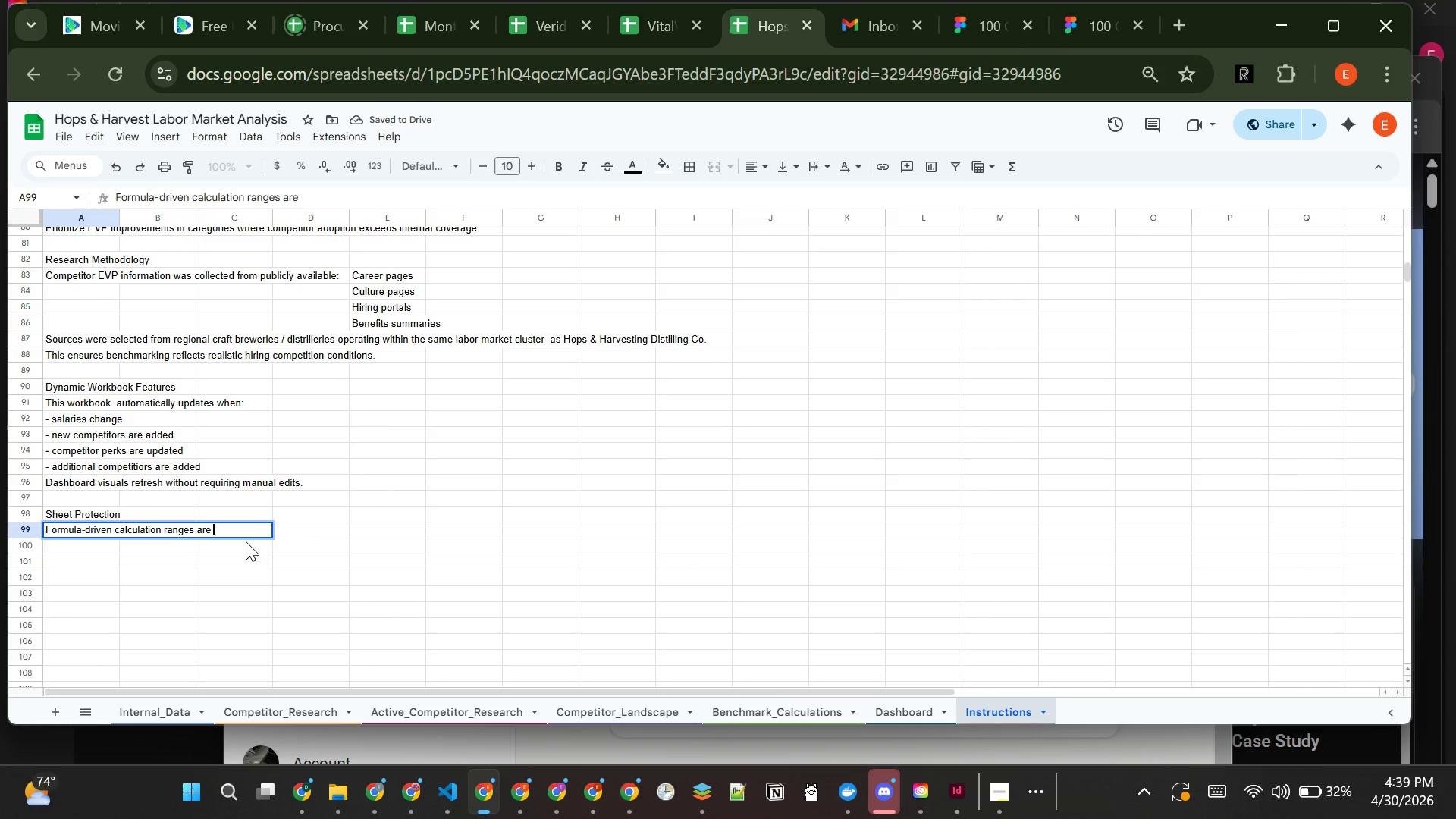 
type(protected to prevent accidental modification)
 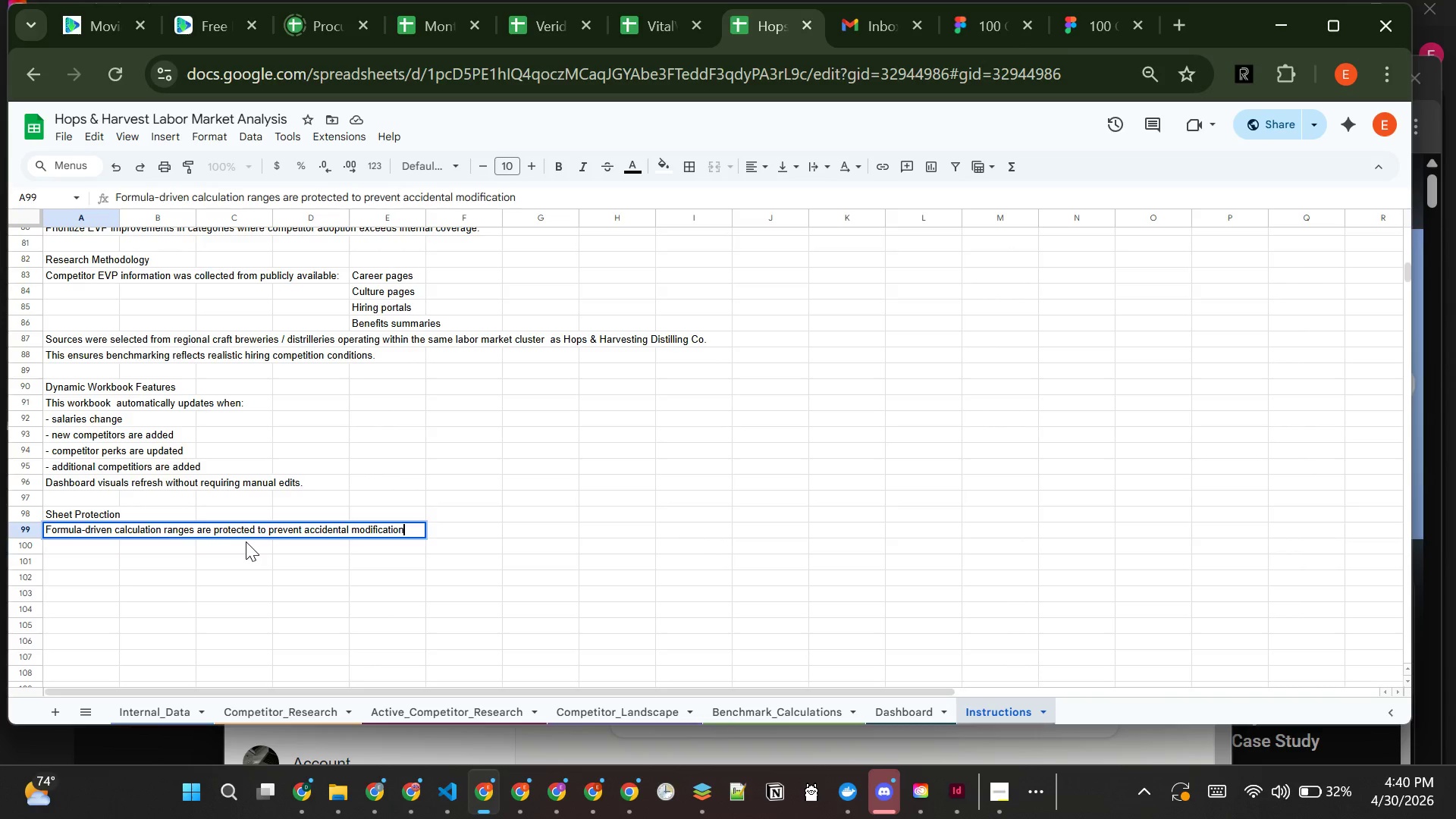 
key(Enter)
 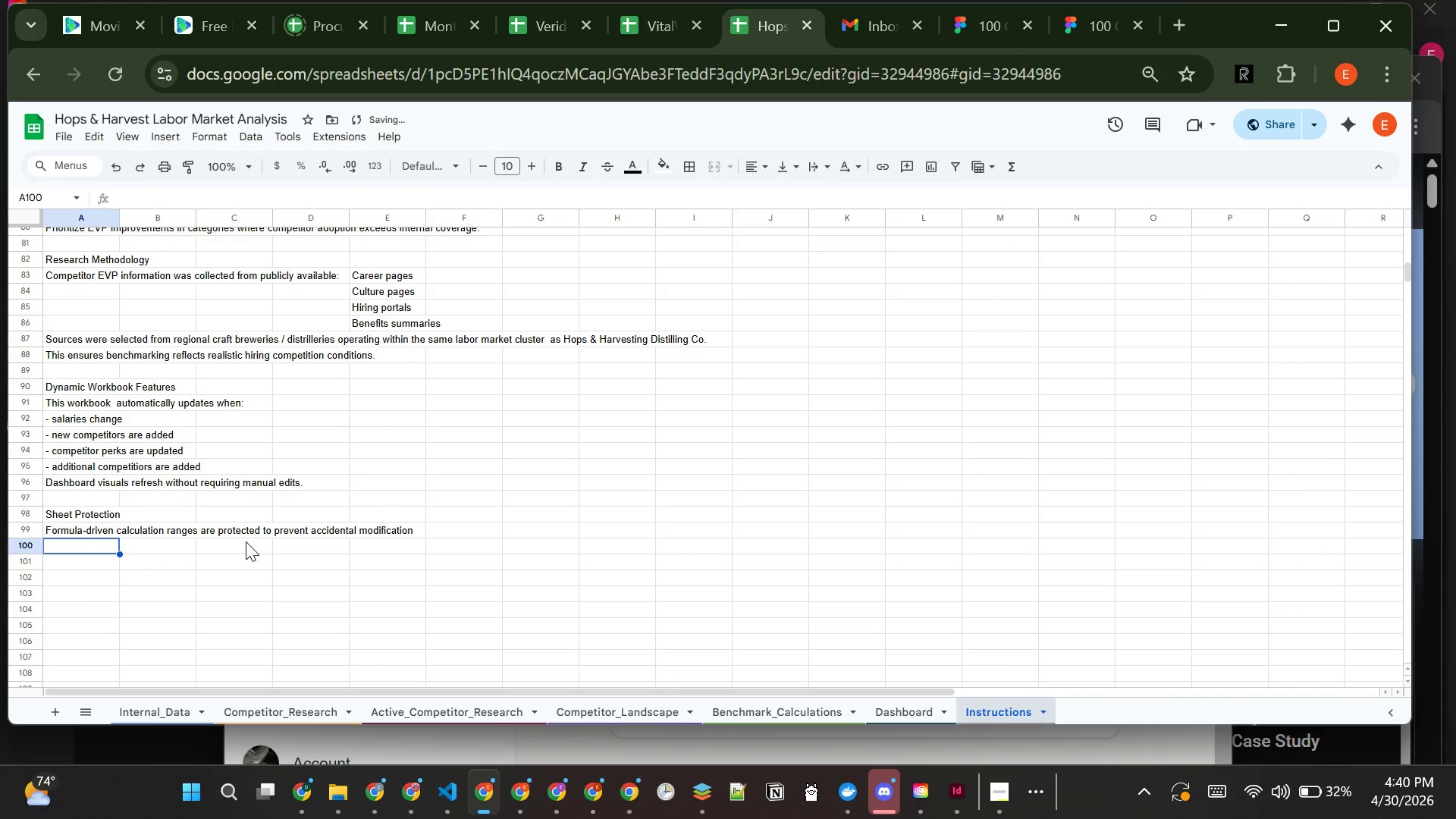 
type(Editable areas include: )
 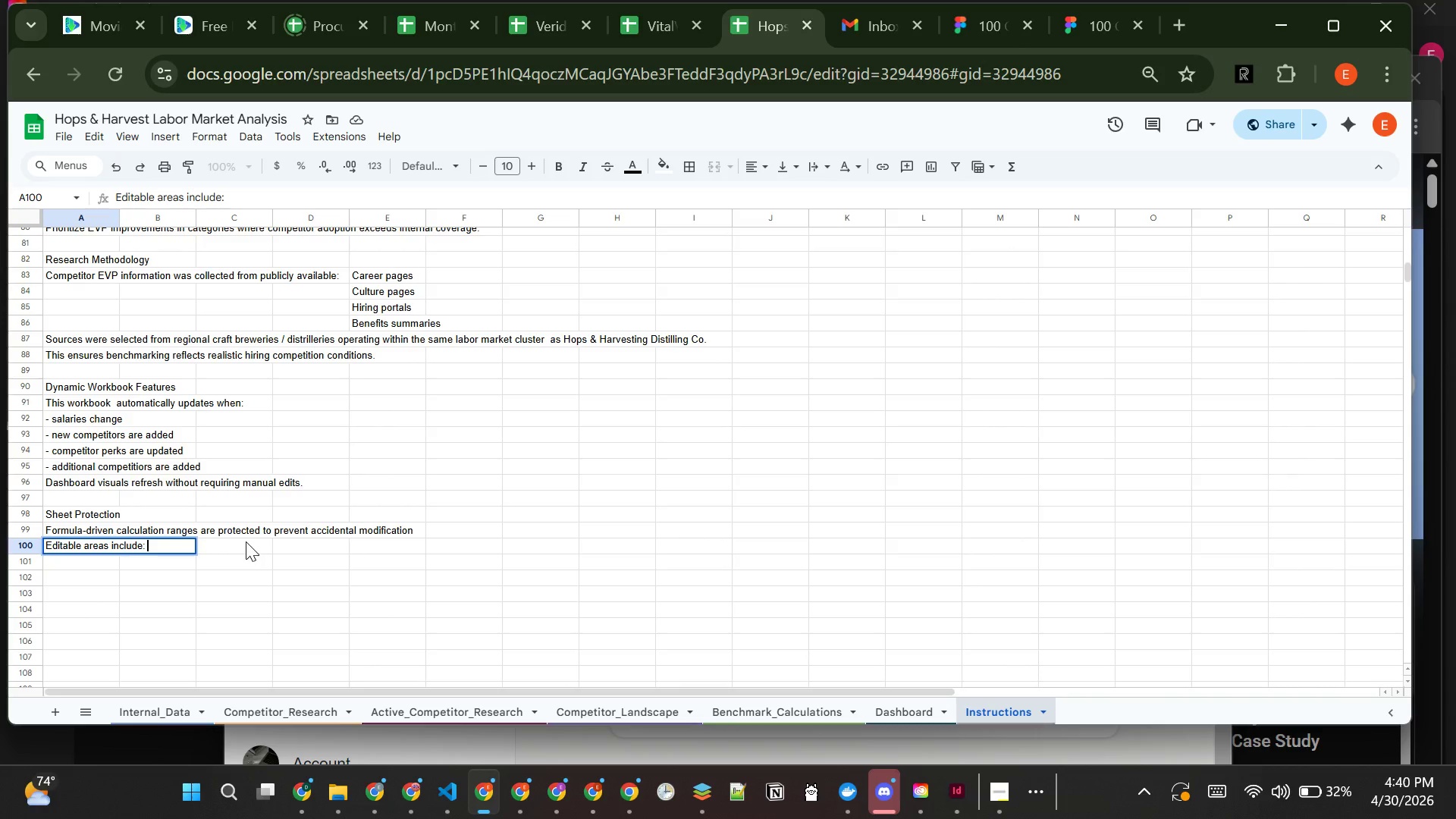 
key(Enter)
 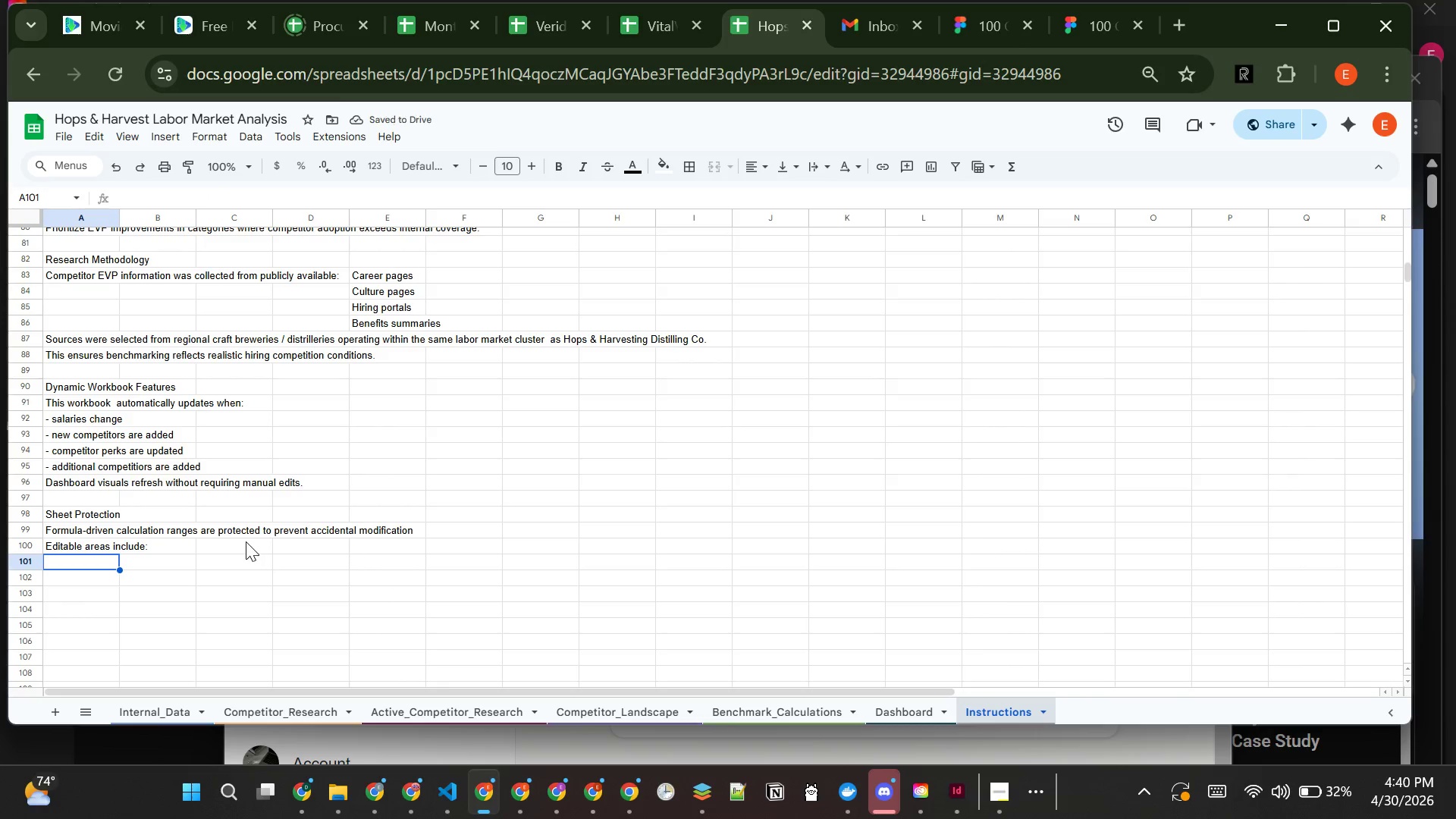 
type(- competiti)
key(Backspace)
type(or research inputs)
 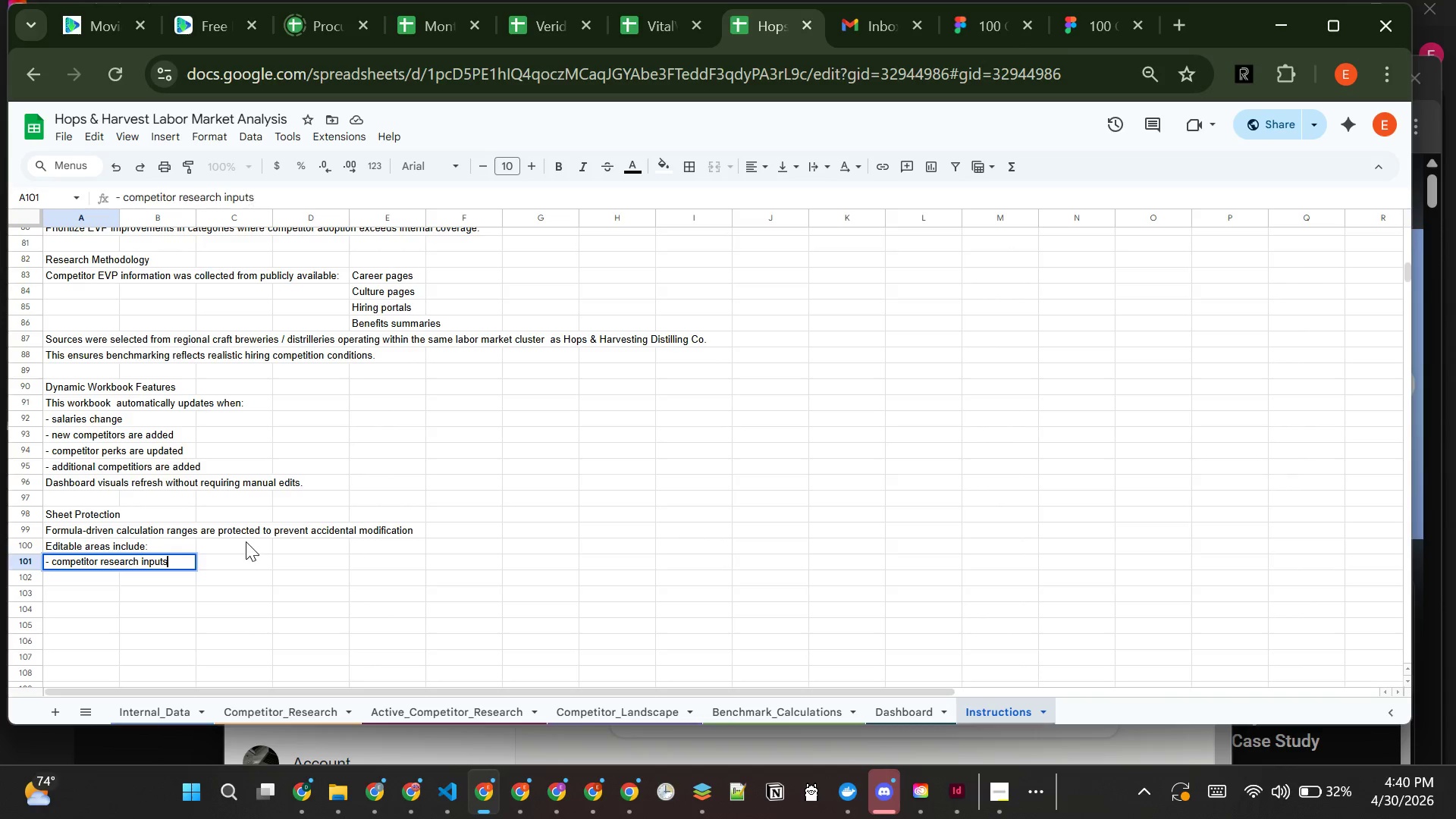 
key(Enter)
 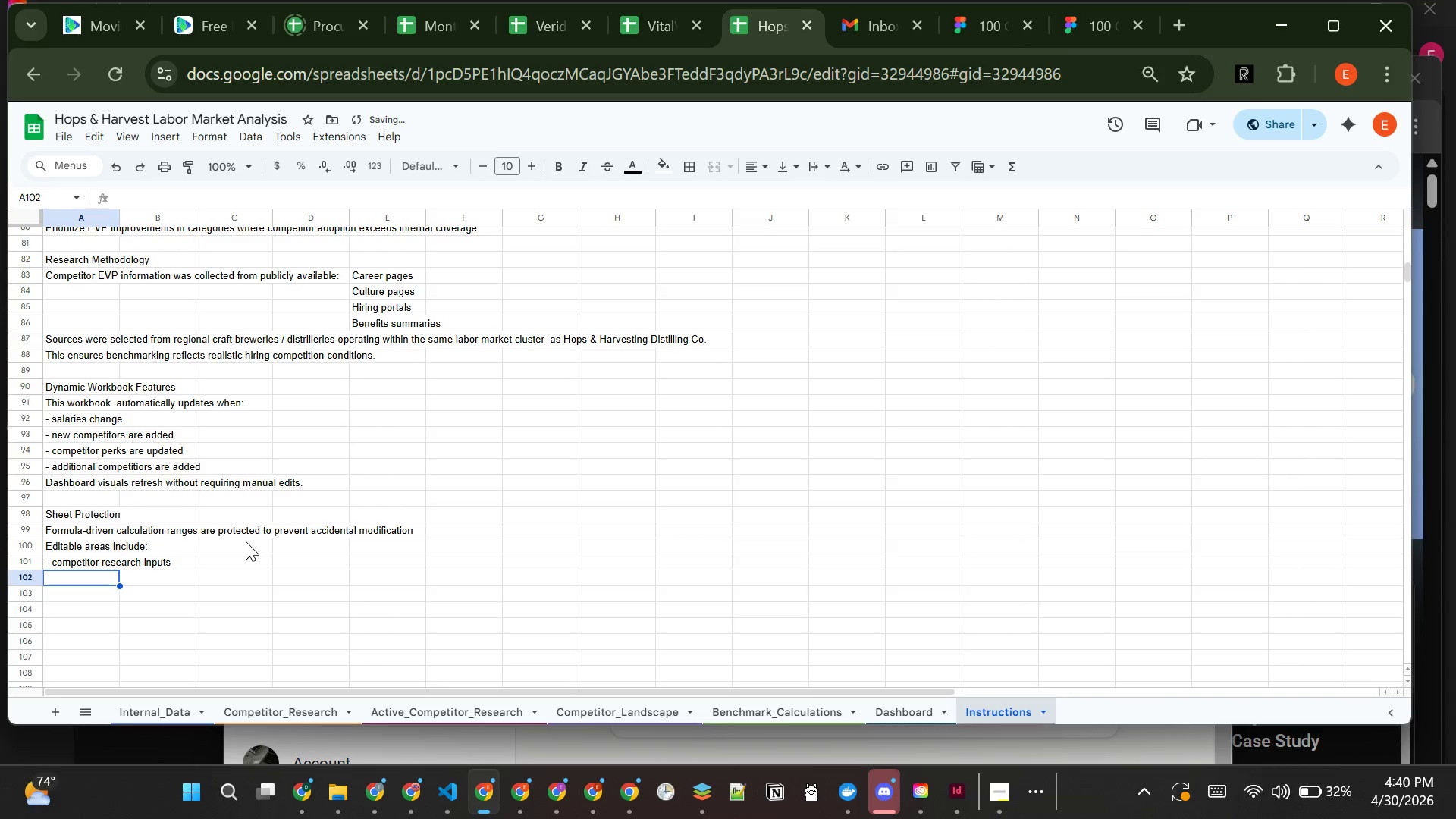 
type(- perk availability indicators)
 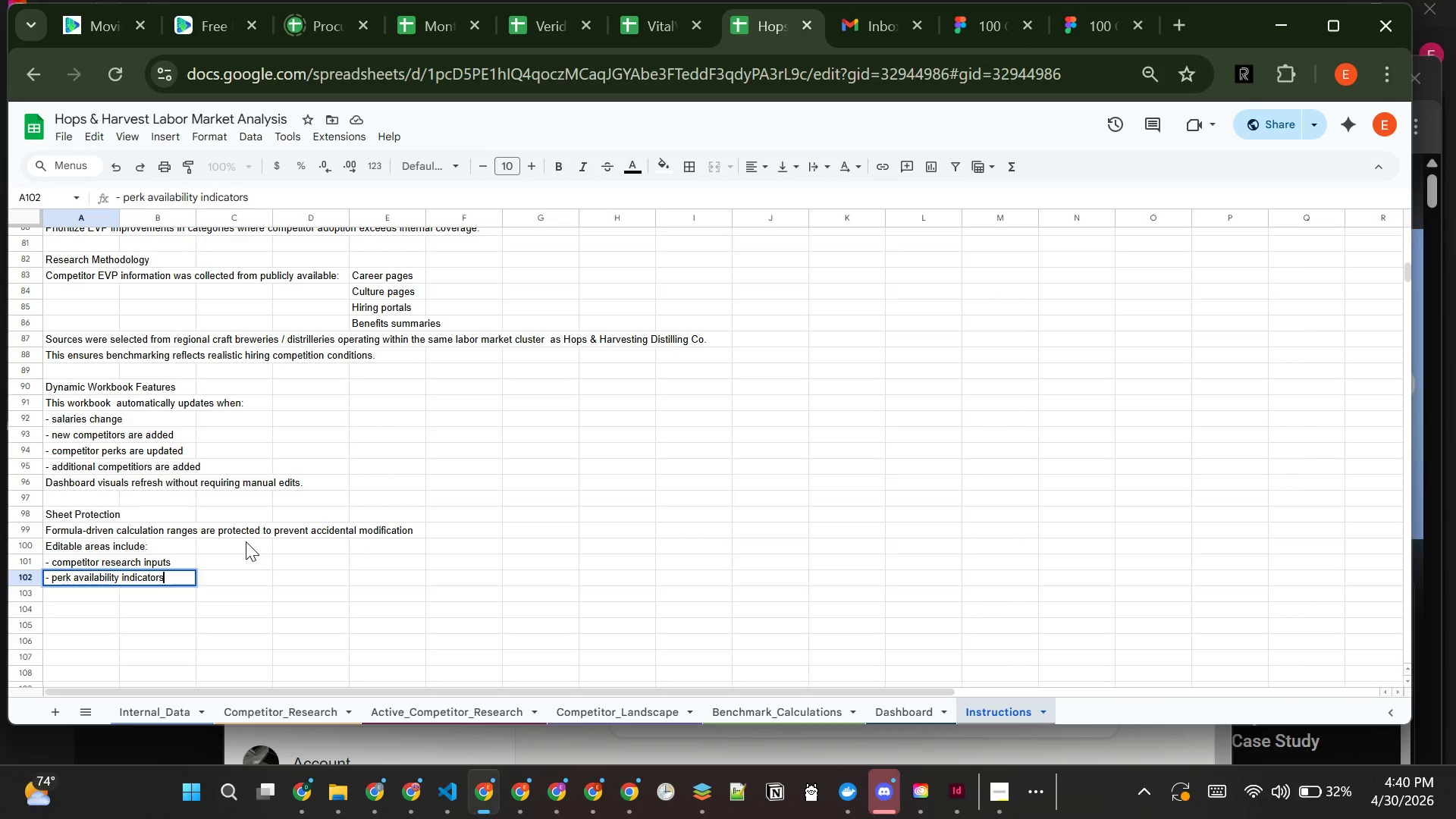 
key(Enter)
 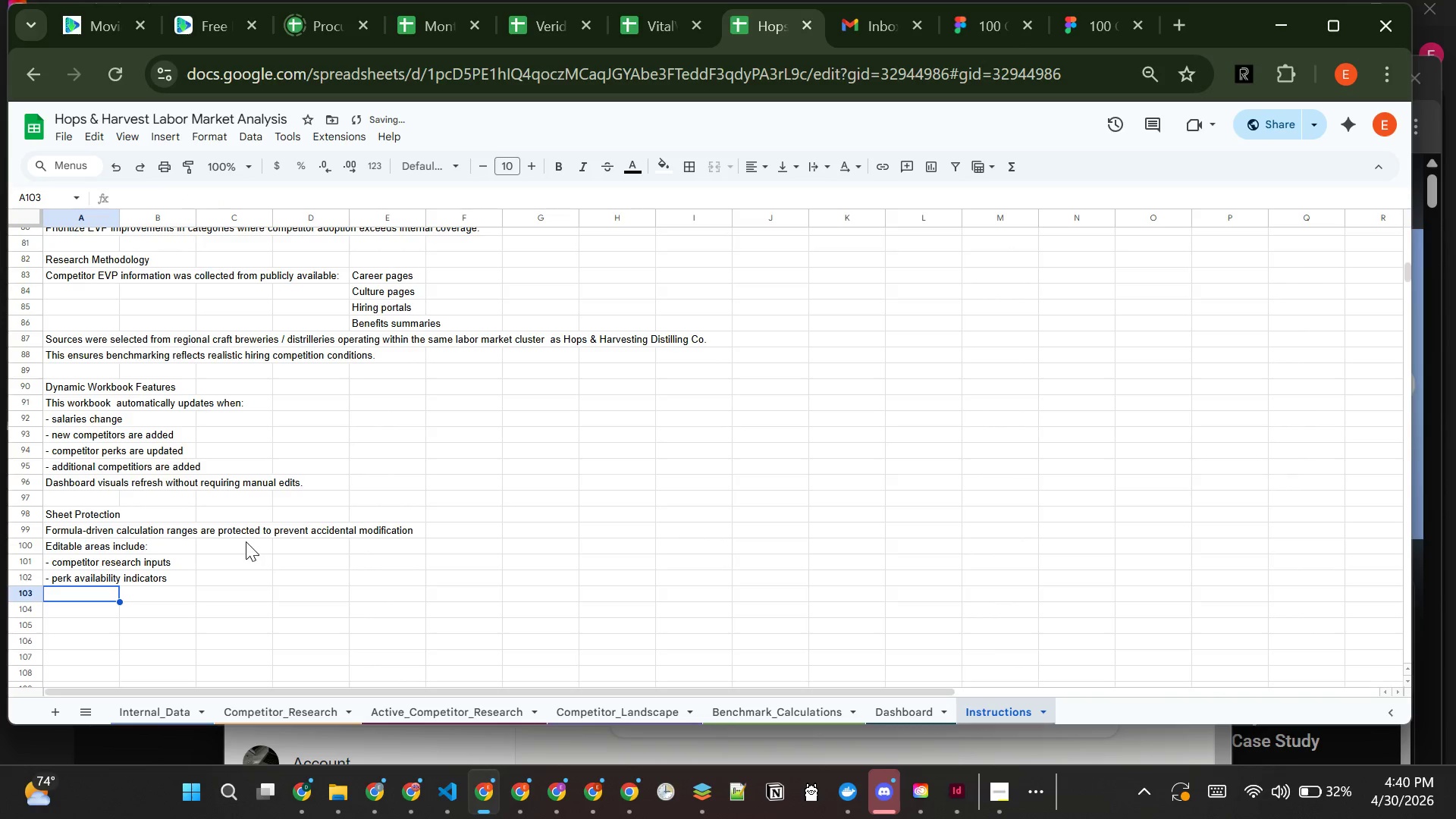 
type(=)
key(Backspace)
type(- internal dataset updates)
 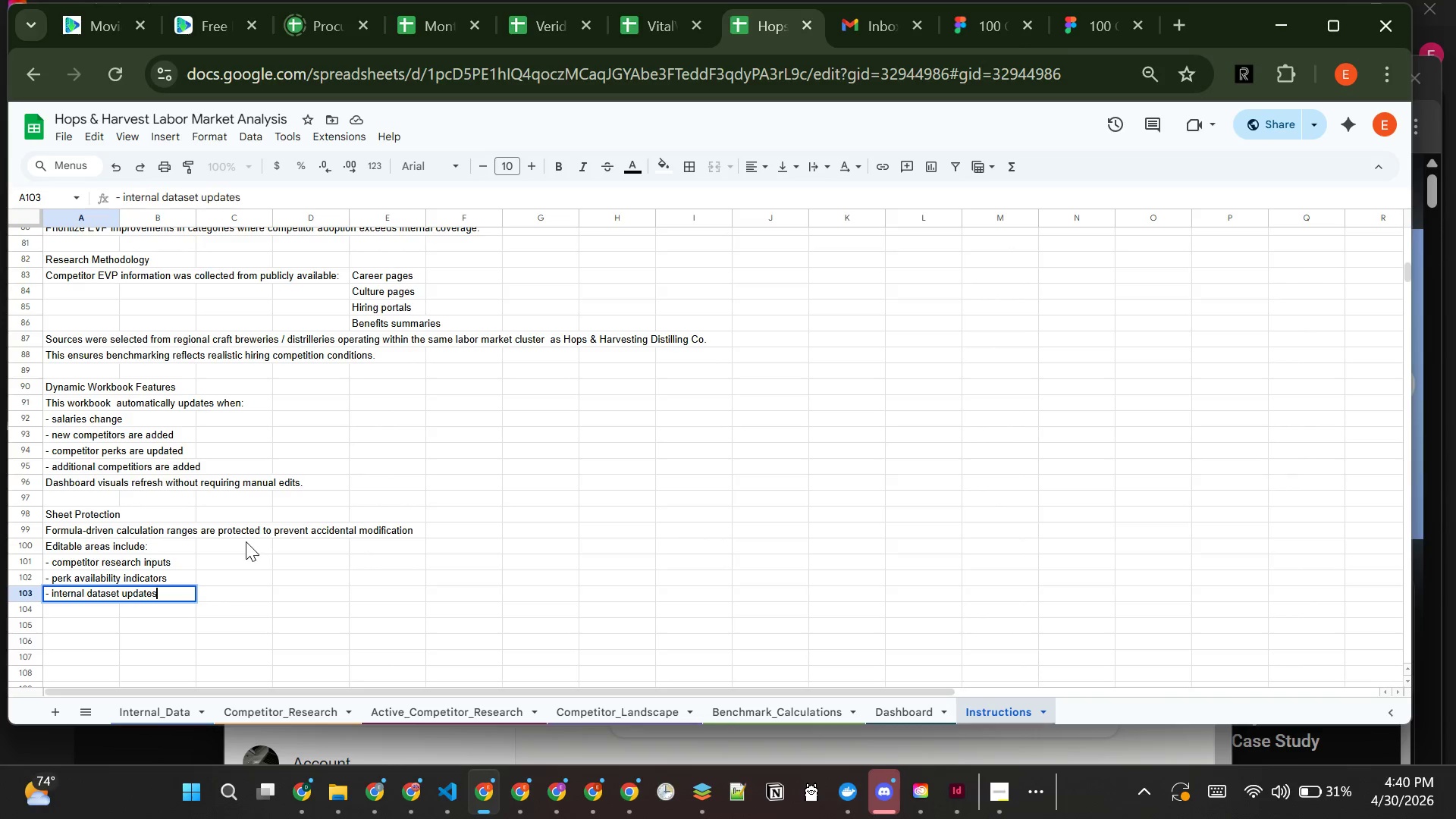 
key(Enter)
 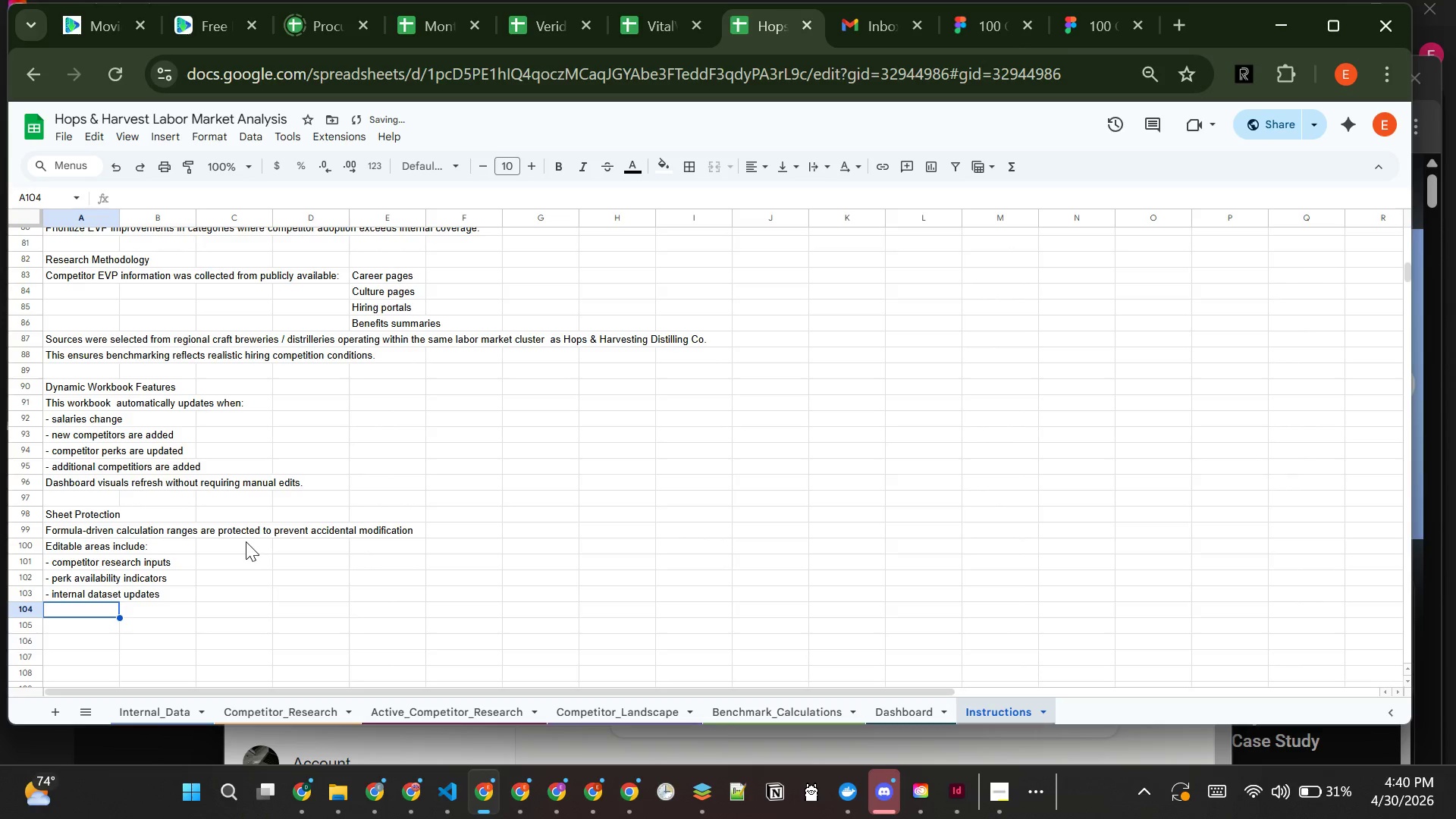 
type(Tis s)
key(Backspace)
key(Backspace)
key(Backspace)
key(Backspace)
type(his si)
key(Backspace)
type(upports safe HR use during ongoing workfl)
key(Backspace)
type(orce planning)
 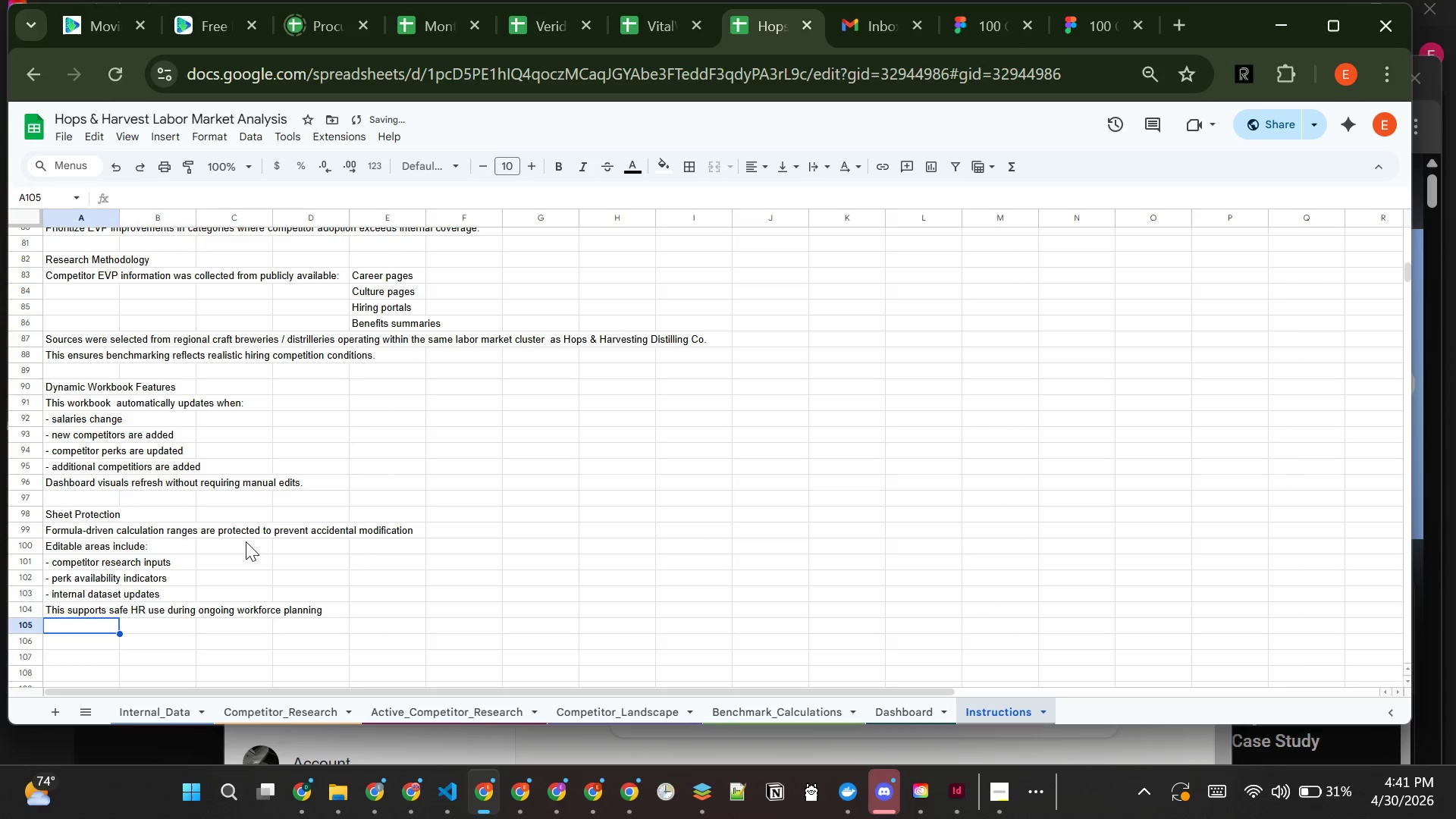 
 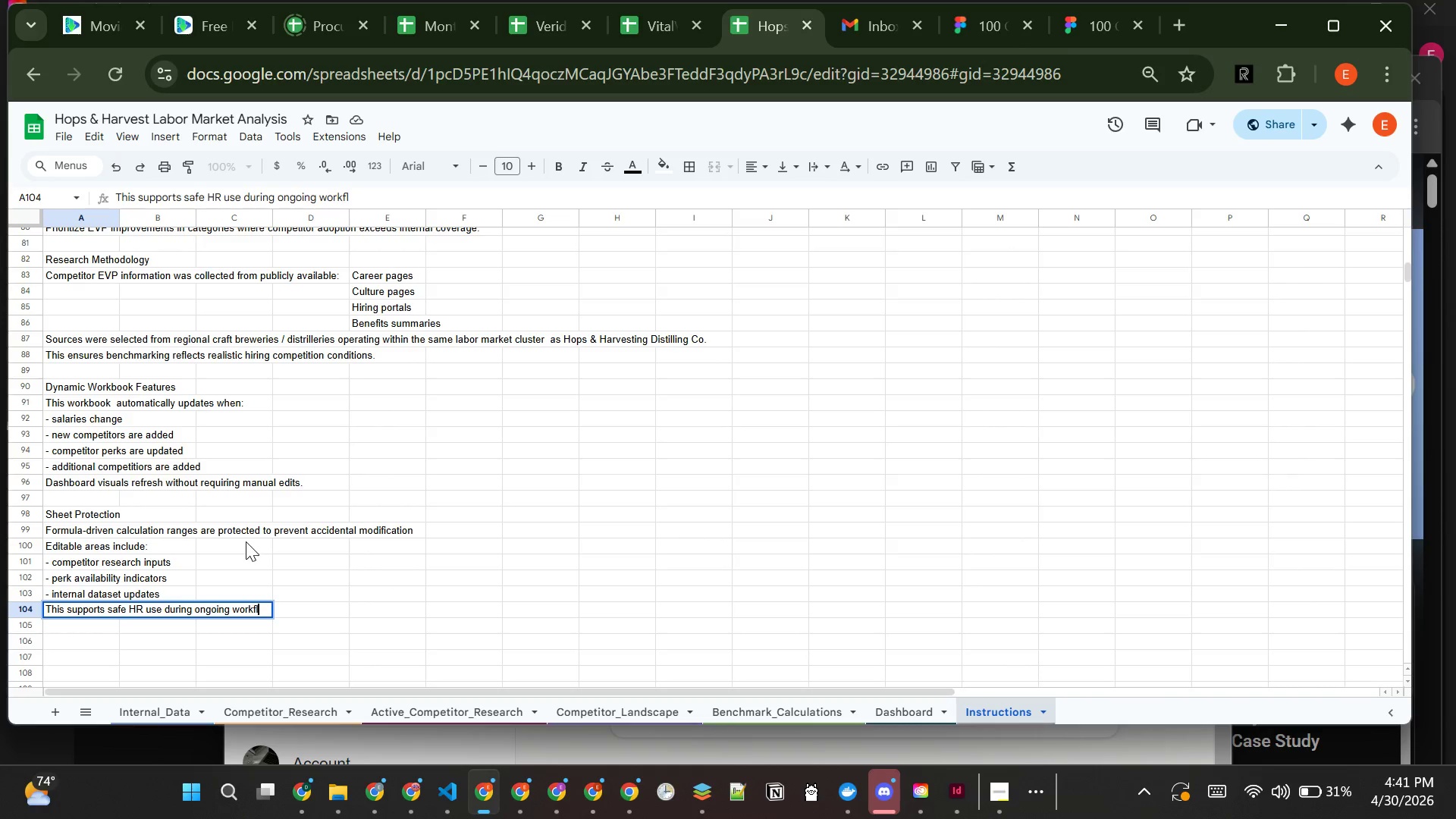 
key(Enter)
 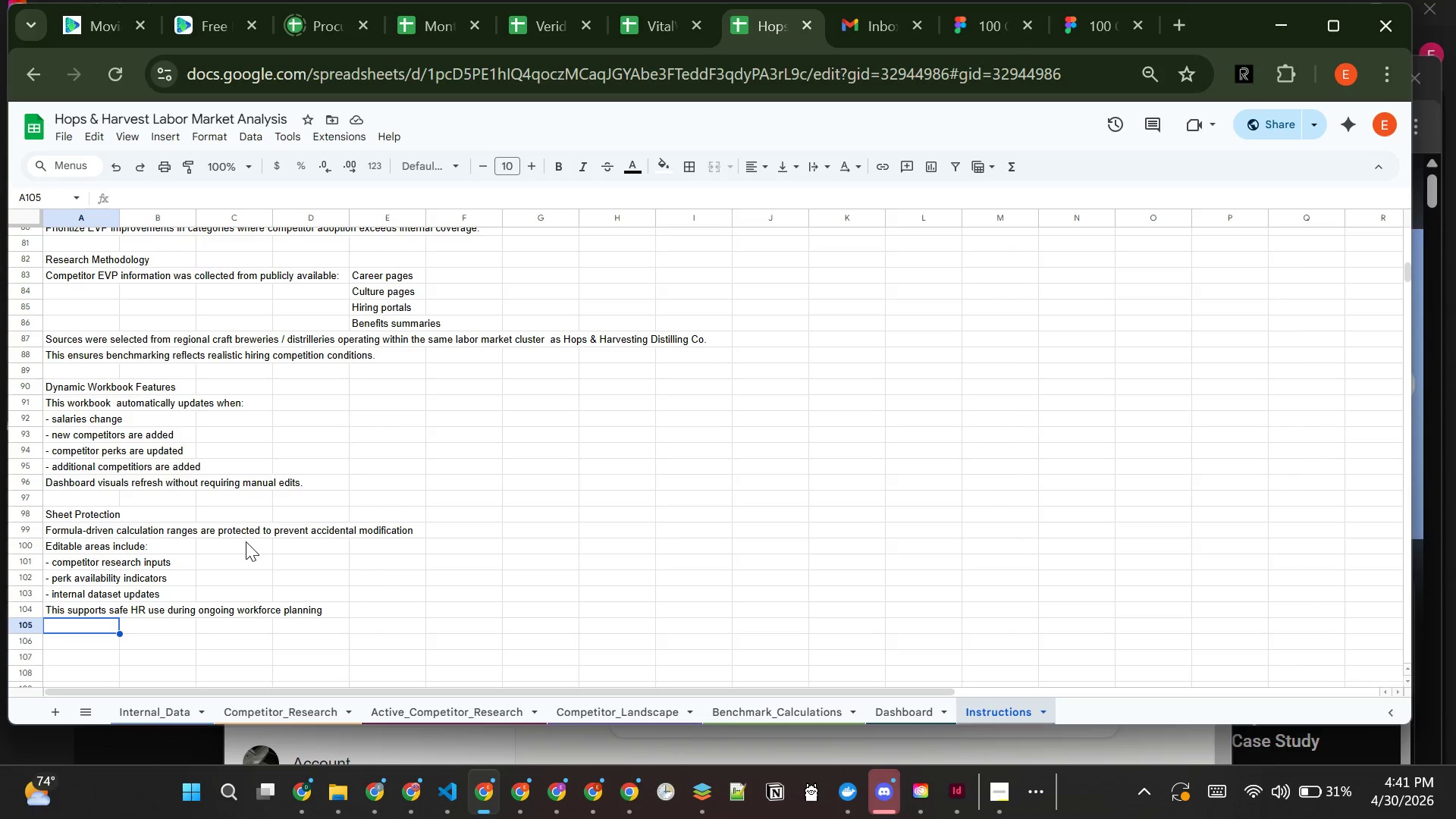 
wait(11.81)
 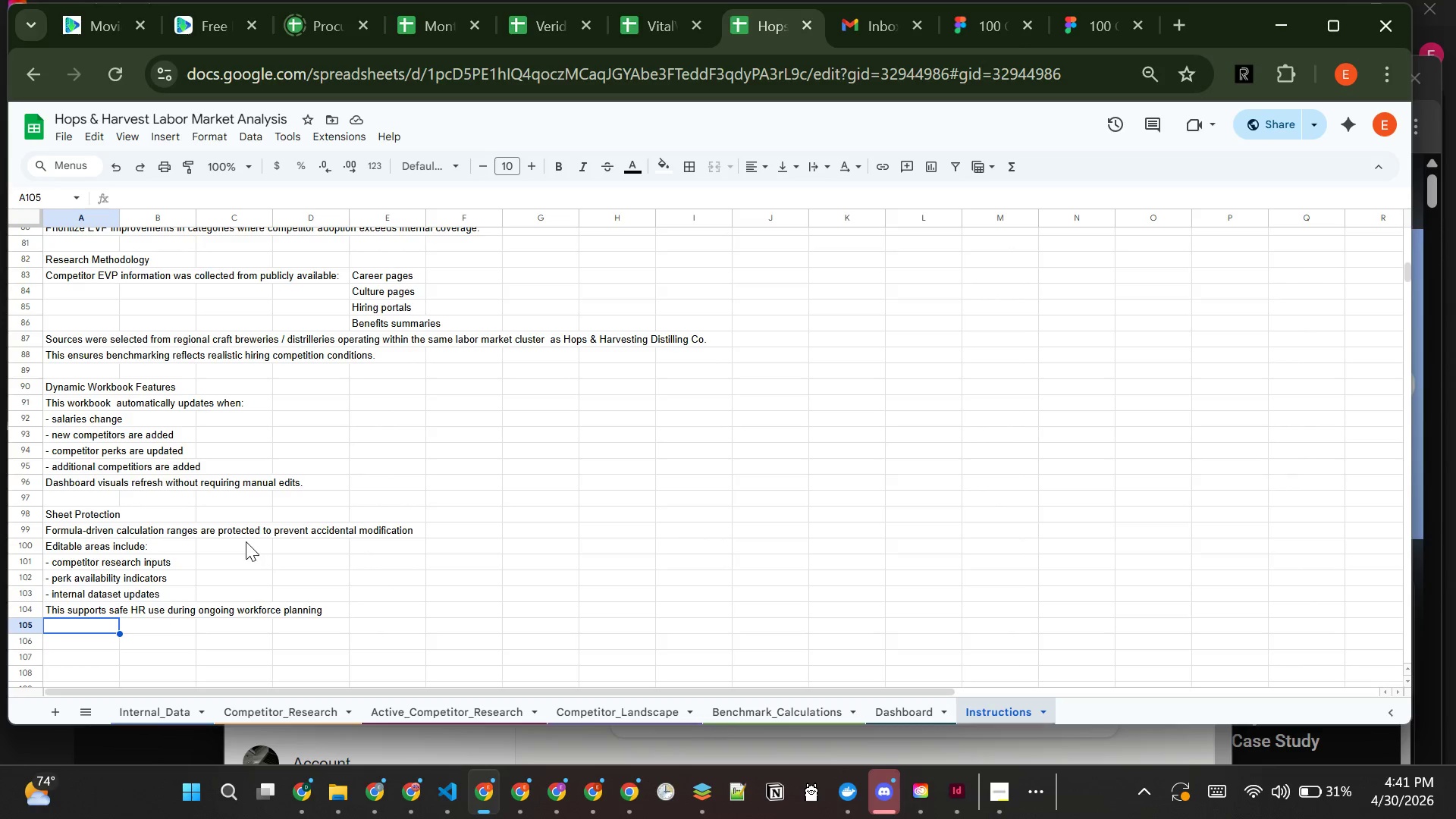 
left_click([82, 426])
 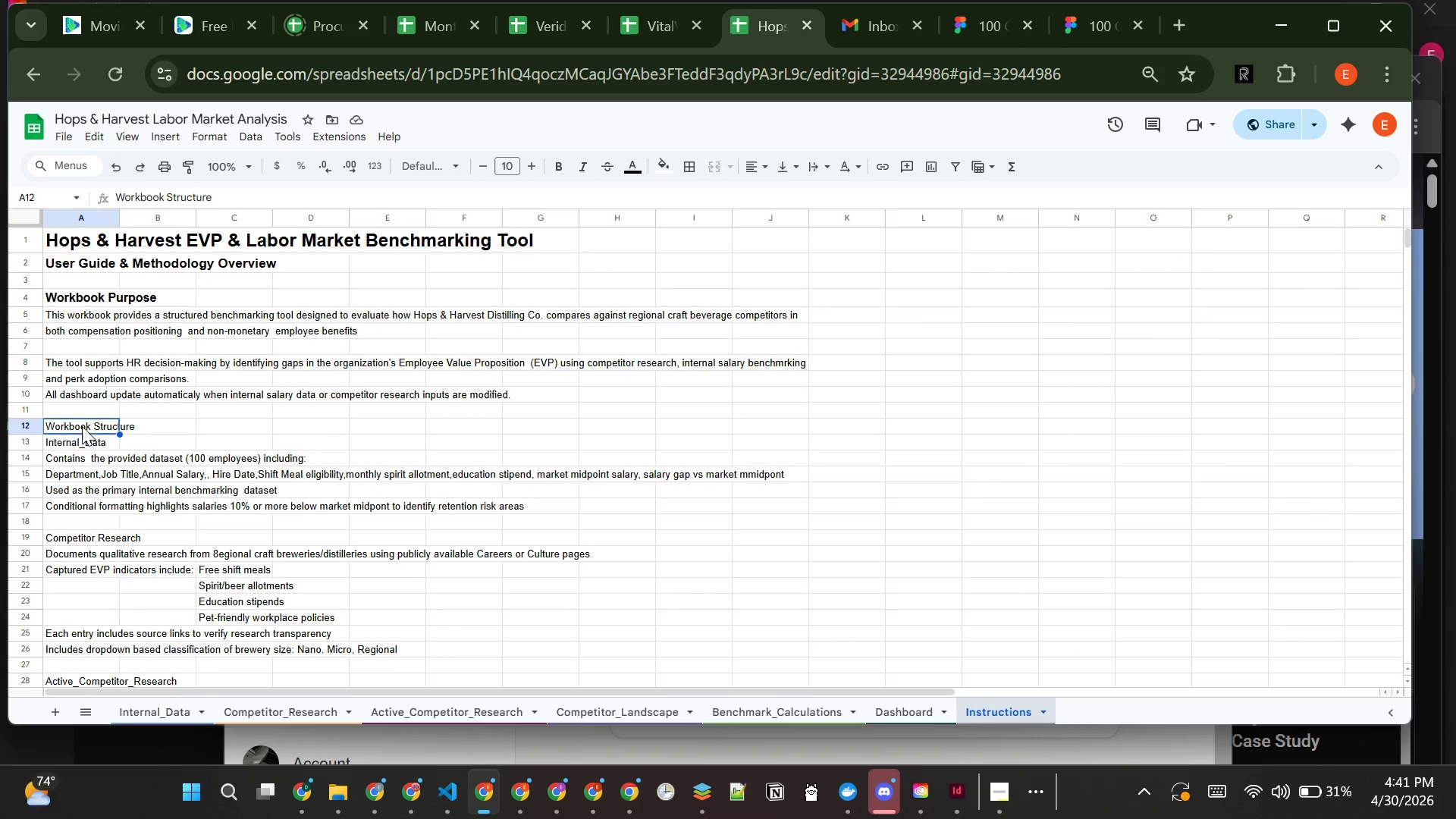 
key(Control+ControlLeft)
 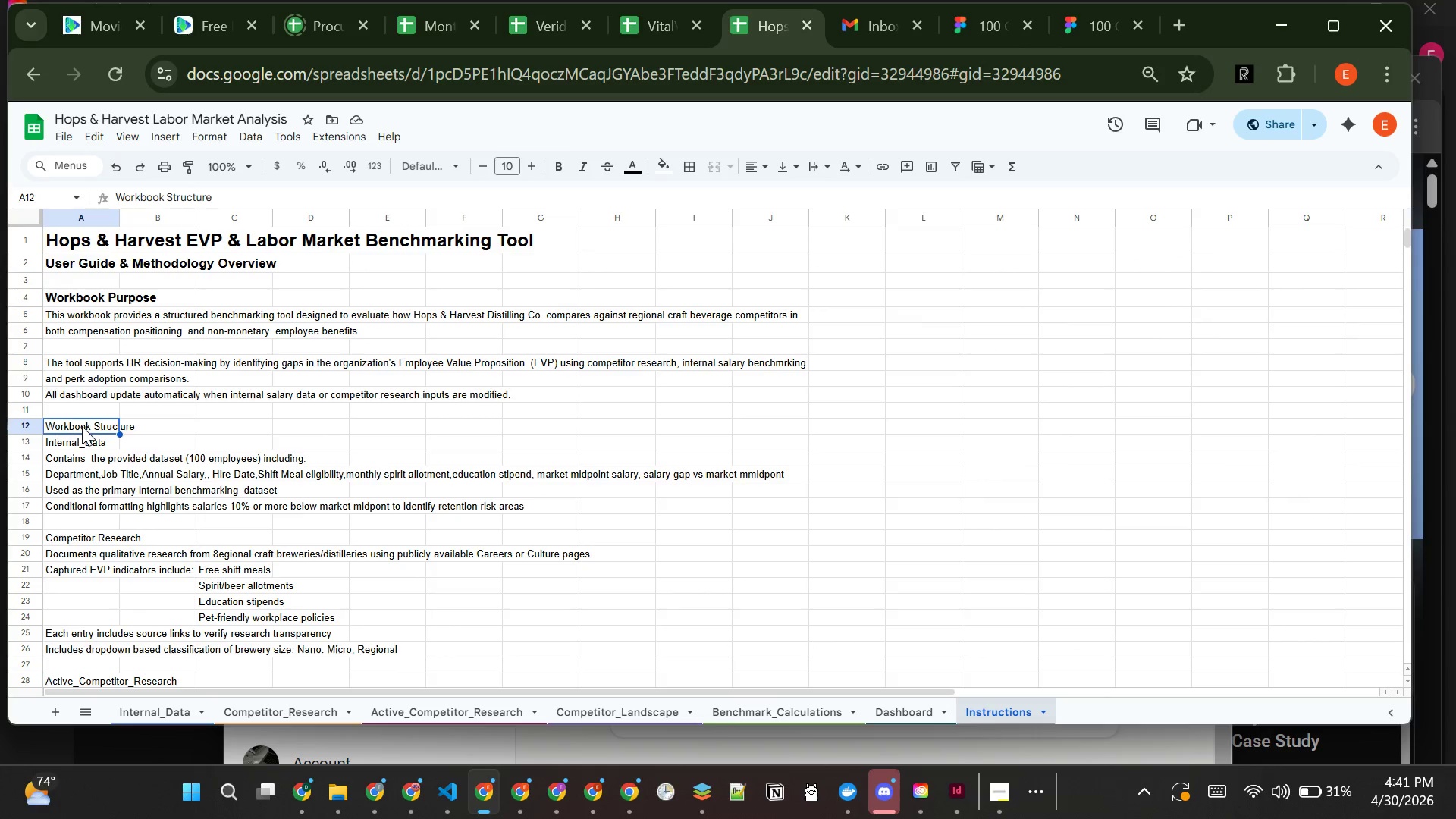 
key(Control+B)
 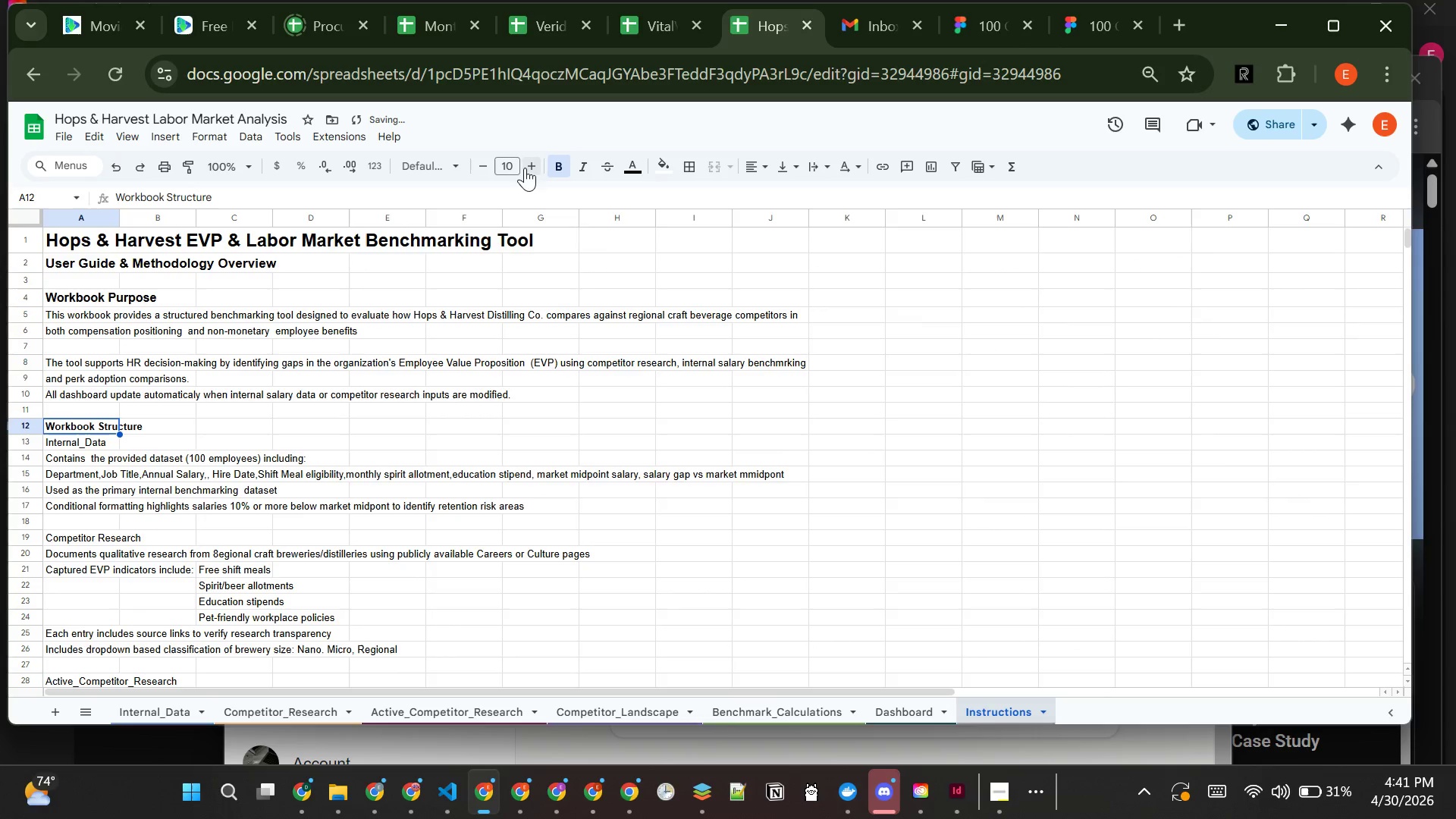 
left_click([529, 163])
 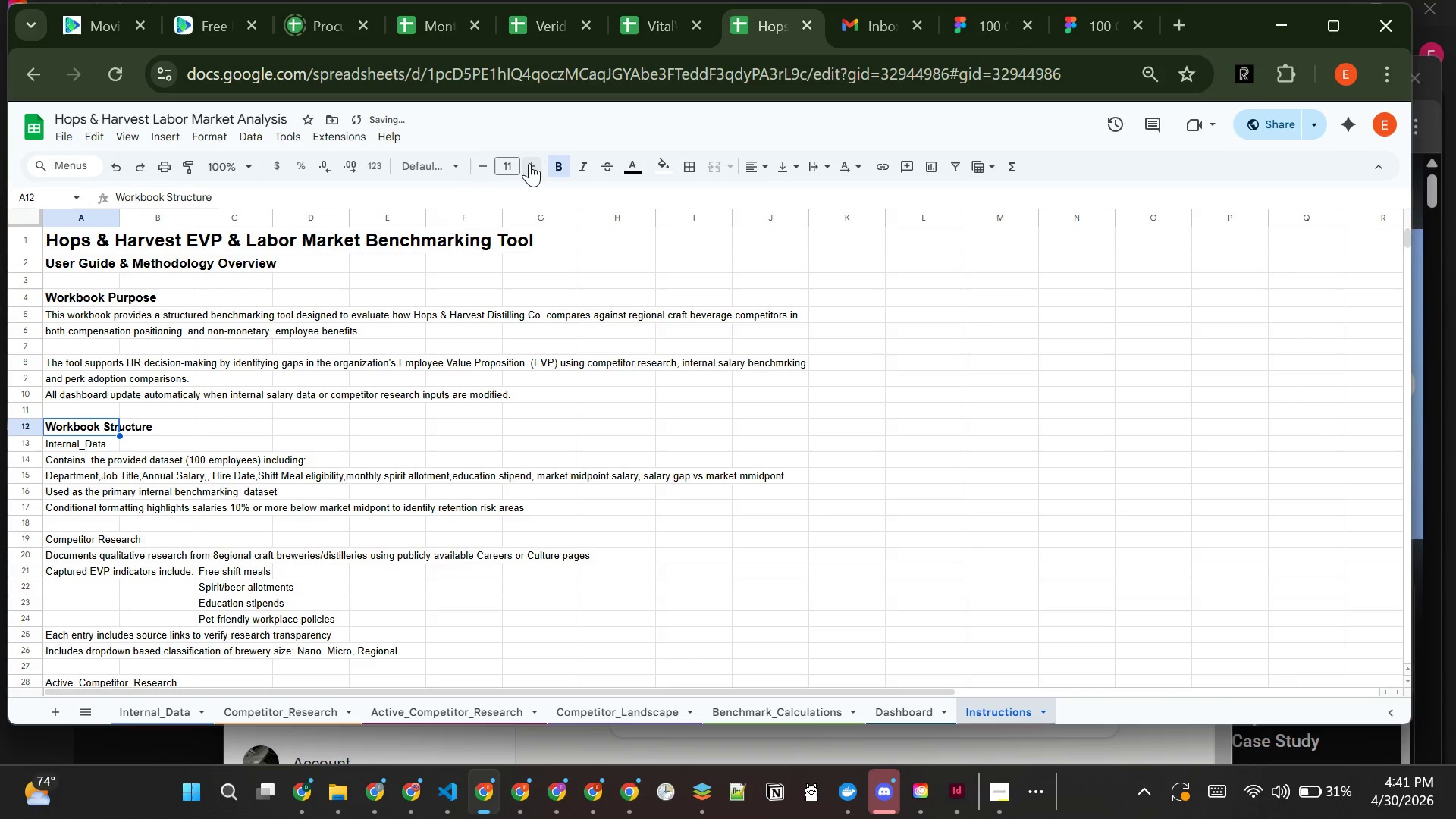 
left_click([529, 163])
 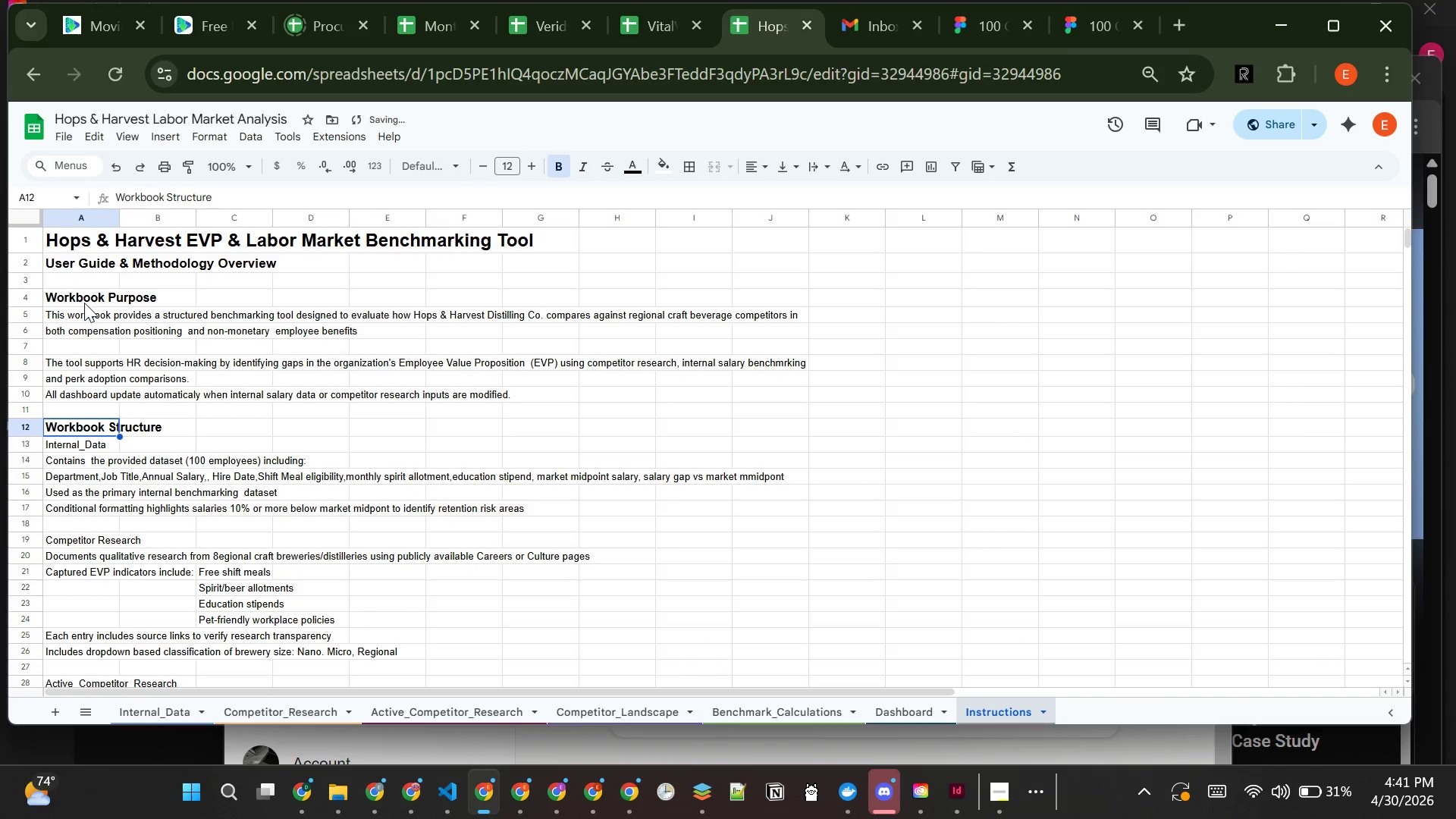 
left_click([91, 298])
 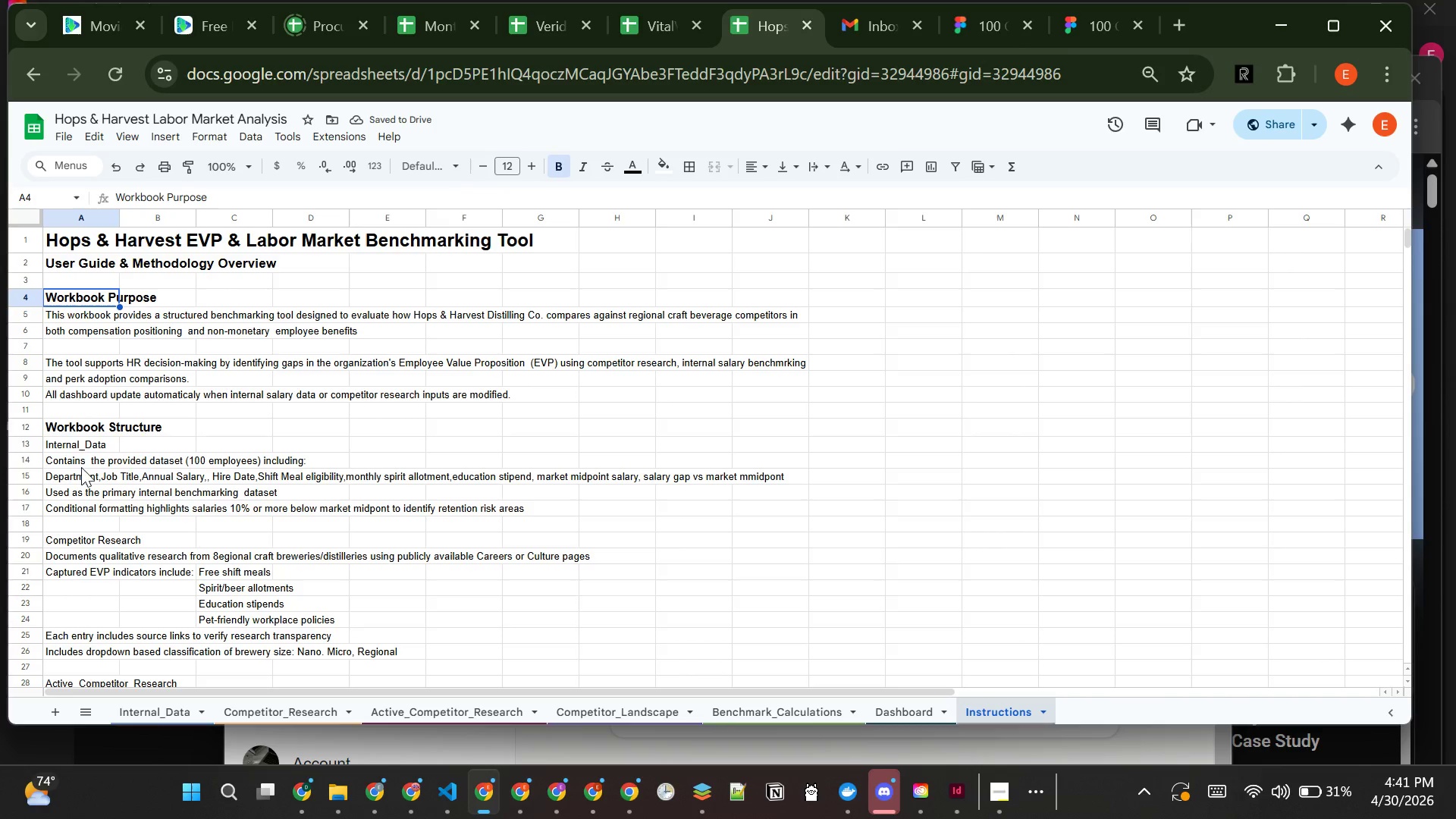 
left_click([77, 441])
 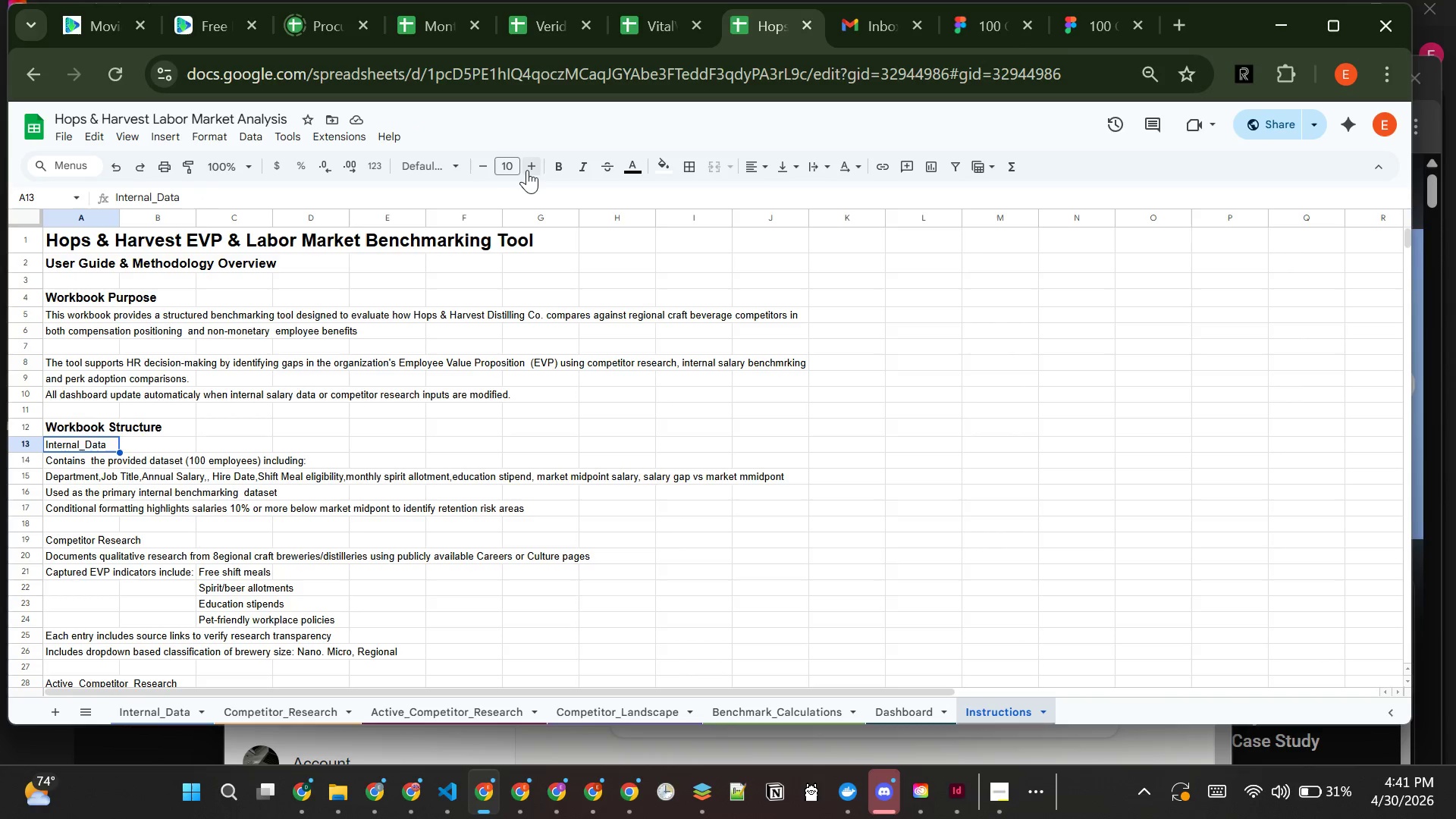 
left_click_drag(start_coordinate=[529, 168], to_coordinate=[556, 167])
 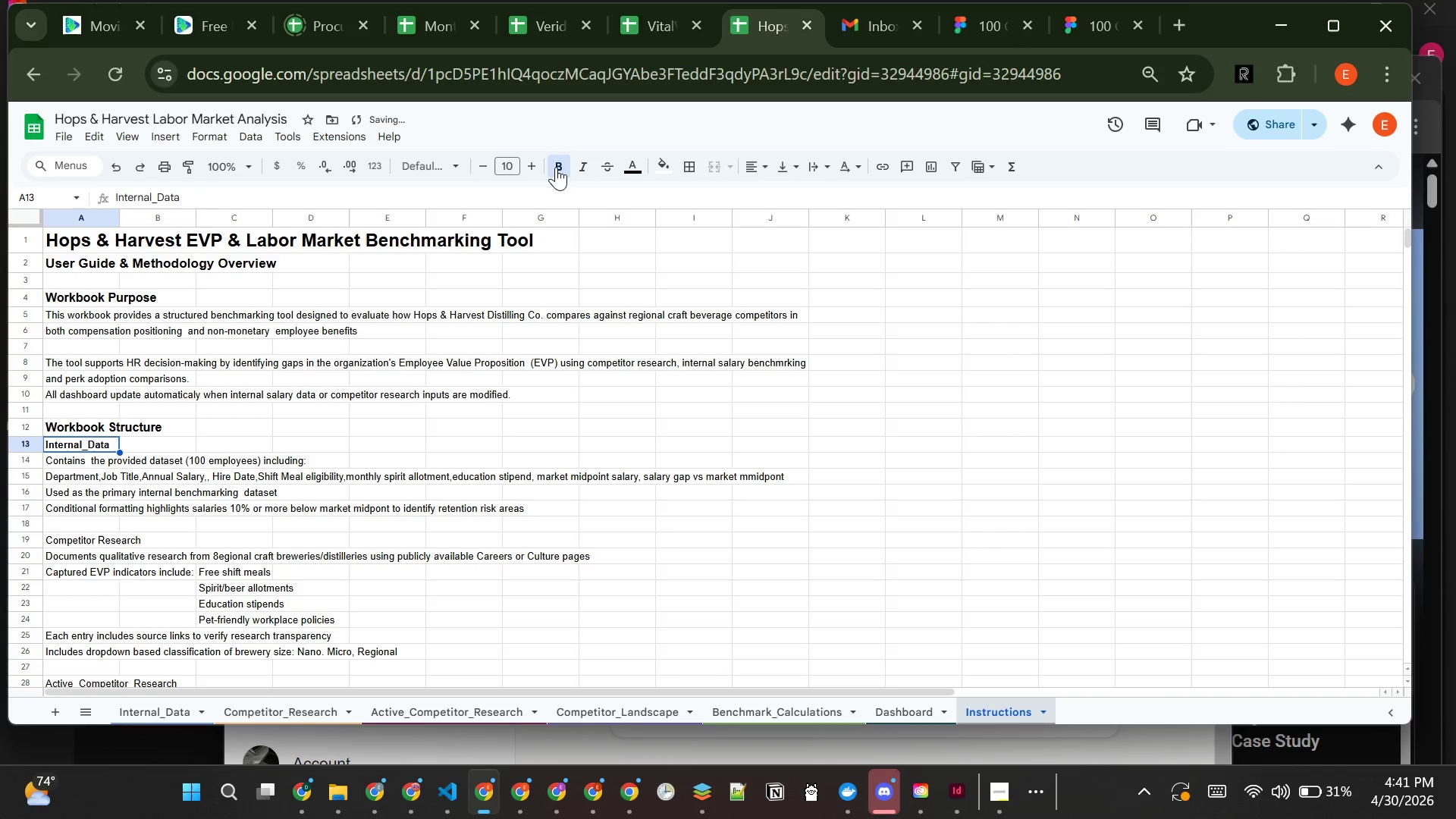 
left_click([556, 167])
 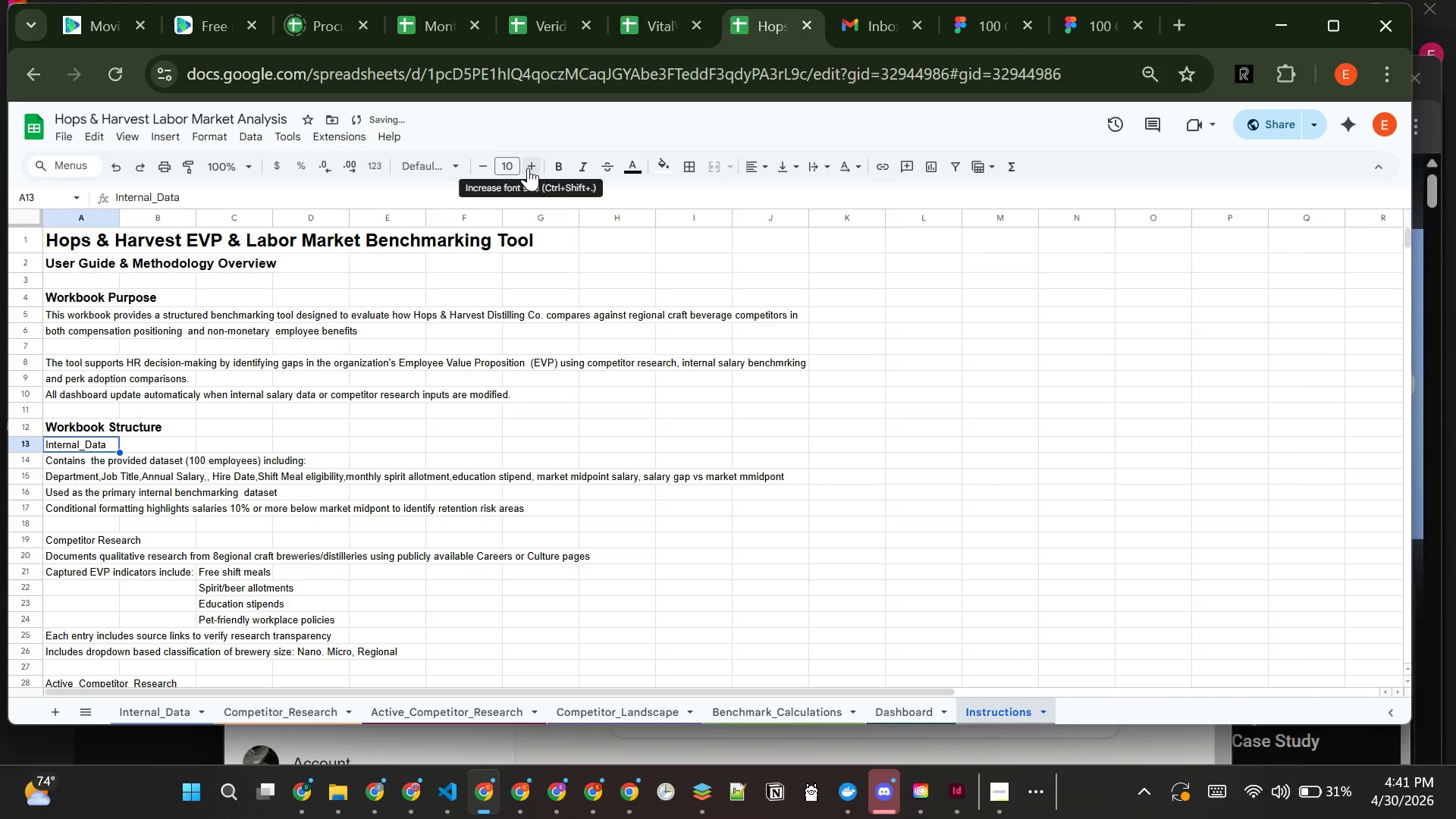 
left_click([528, 168])
 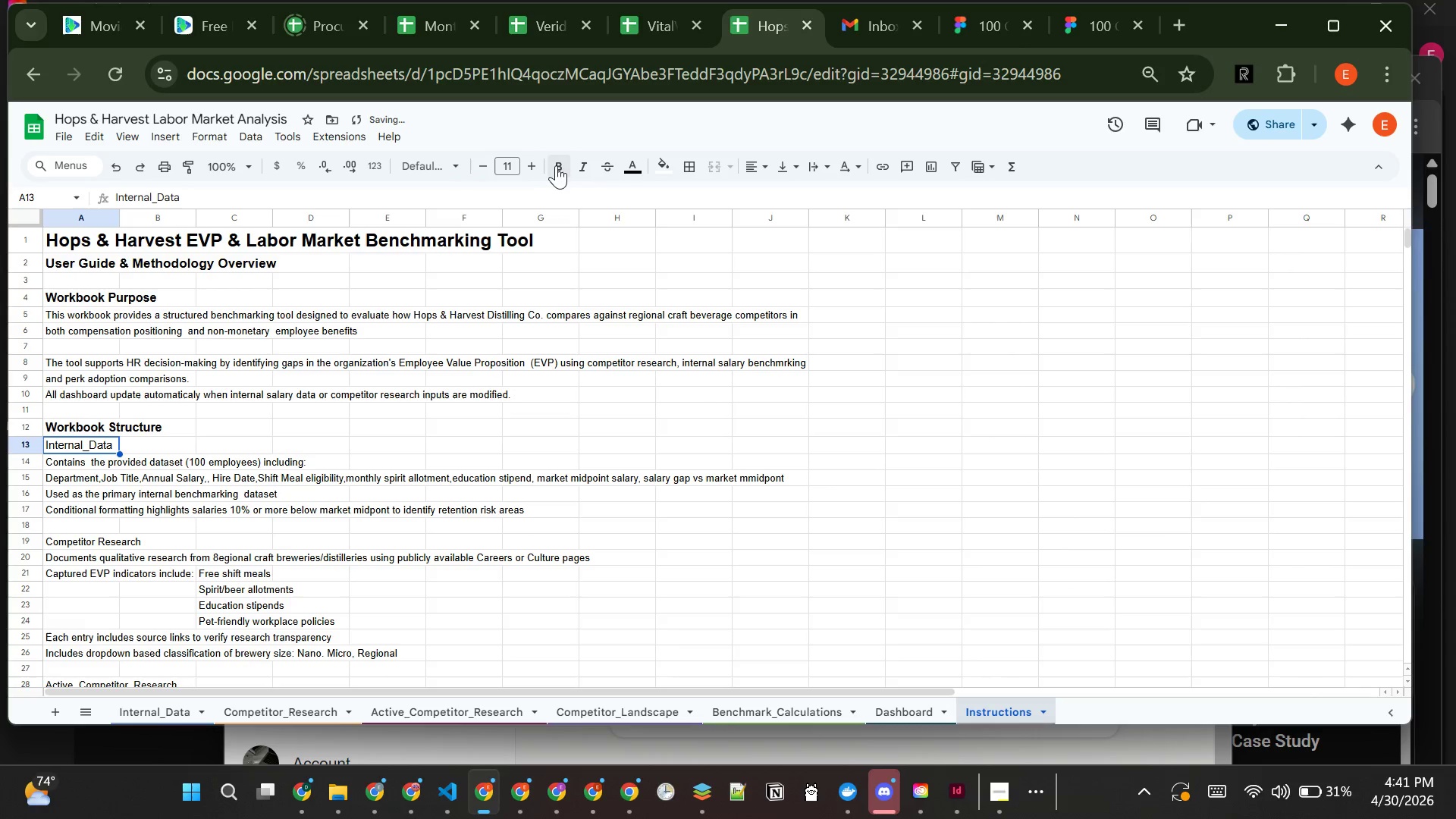 
left_click([558, 162])
 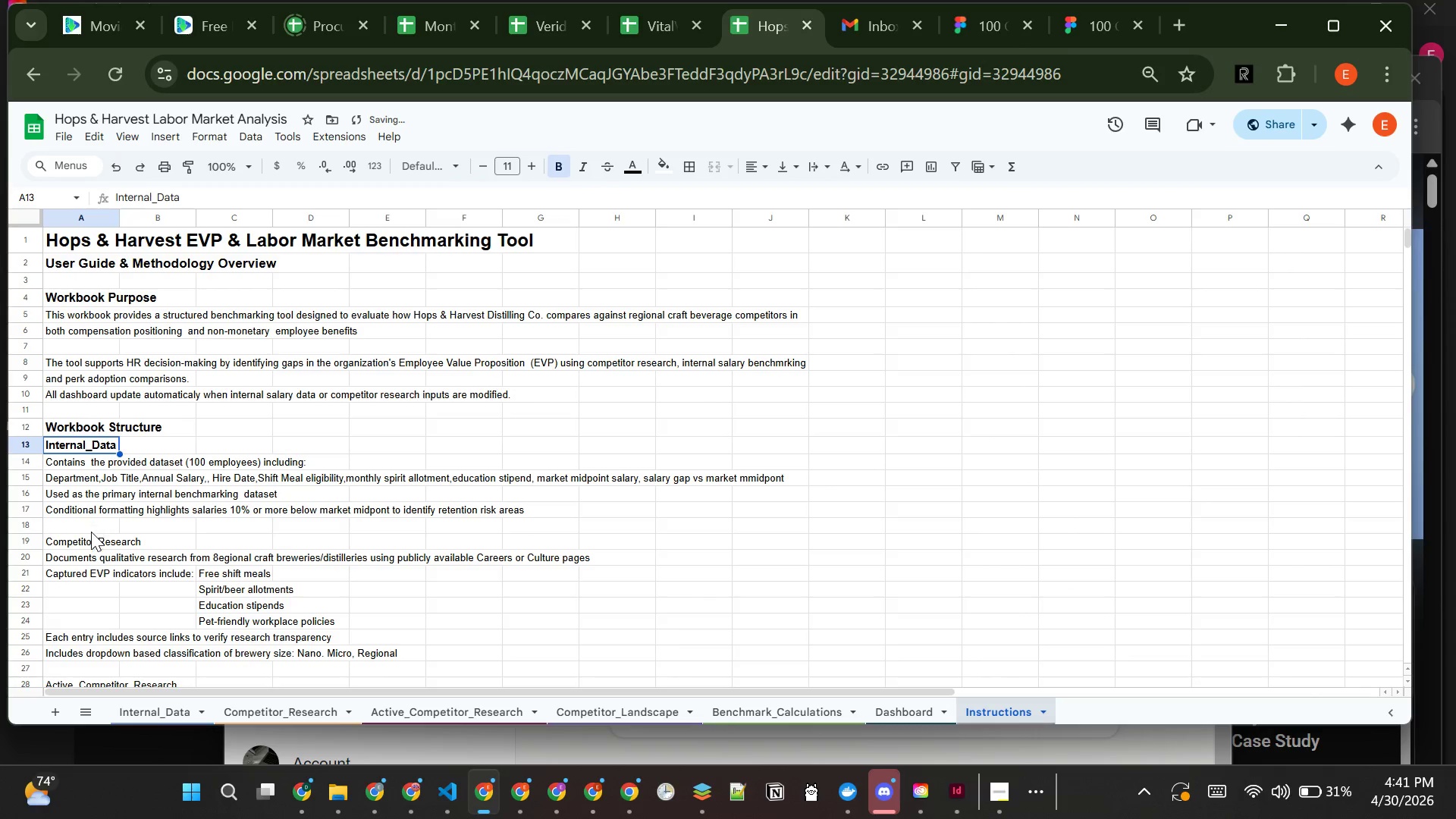 
left_click([91, 538])
 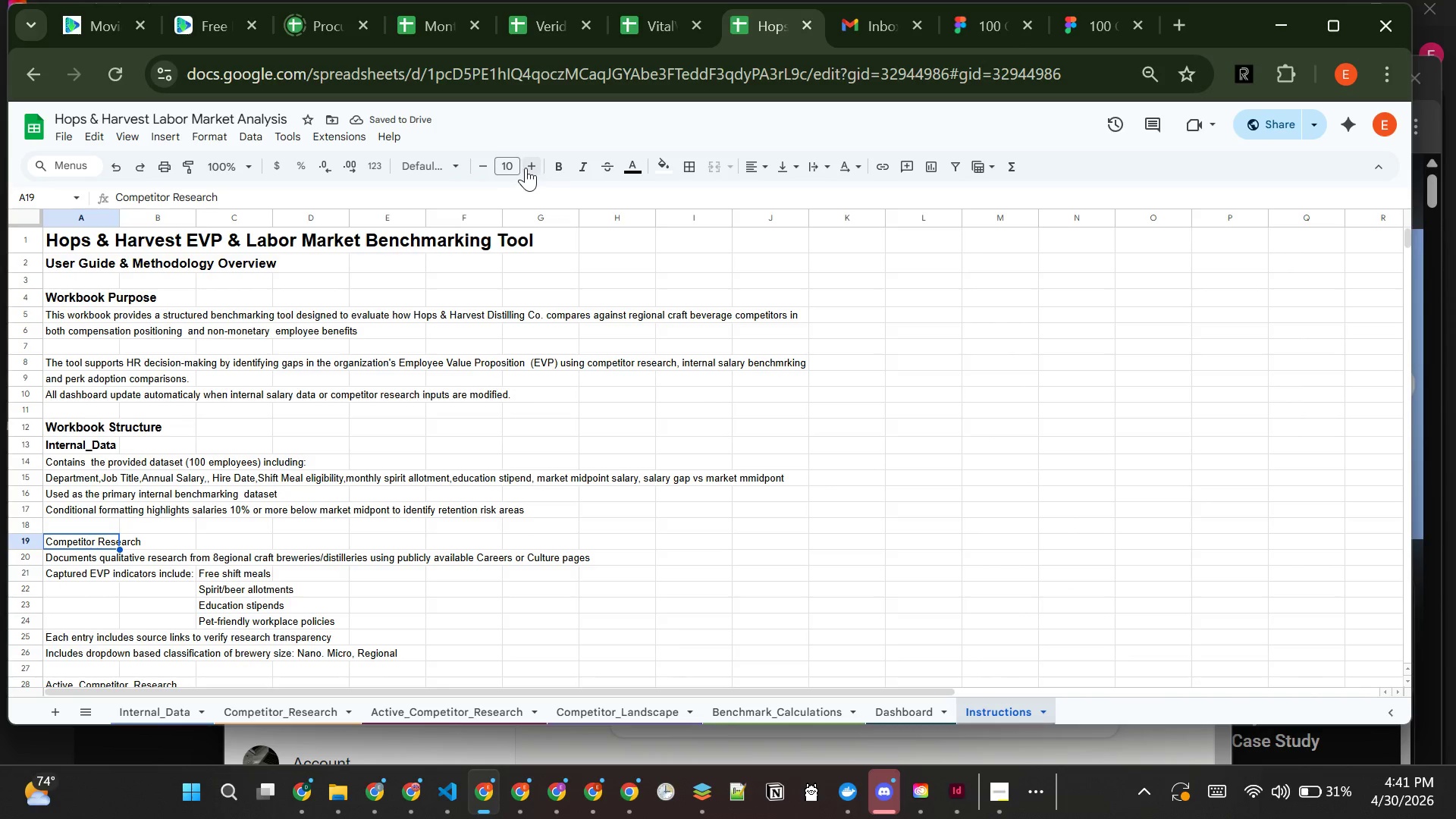 
left_click_drag(start_coordinate=[532, 166], to_coordinate=[539, 168])
 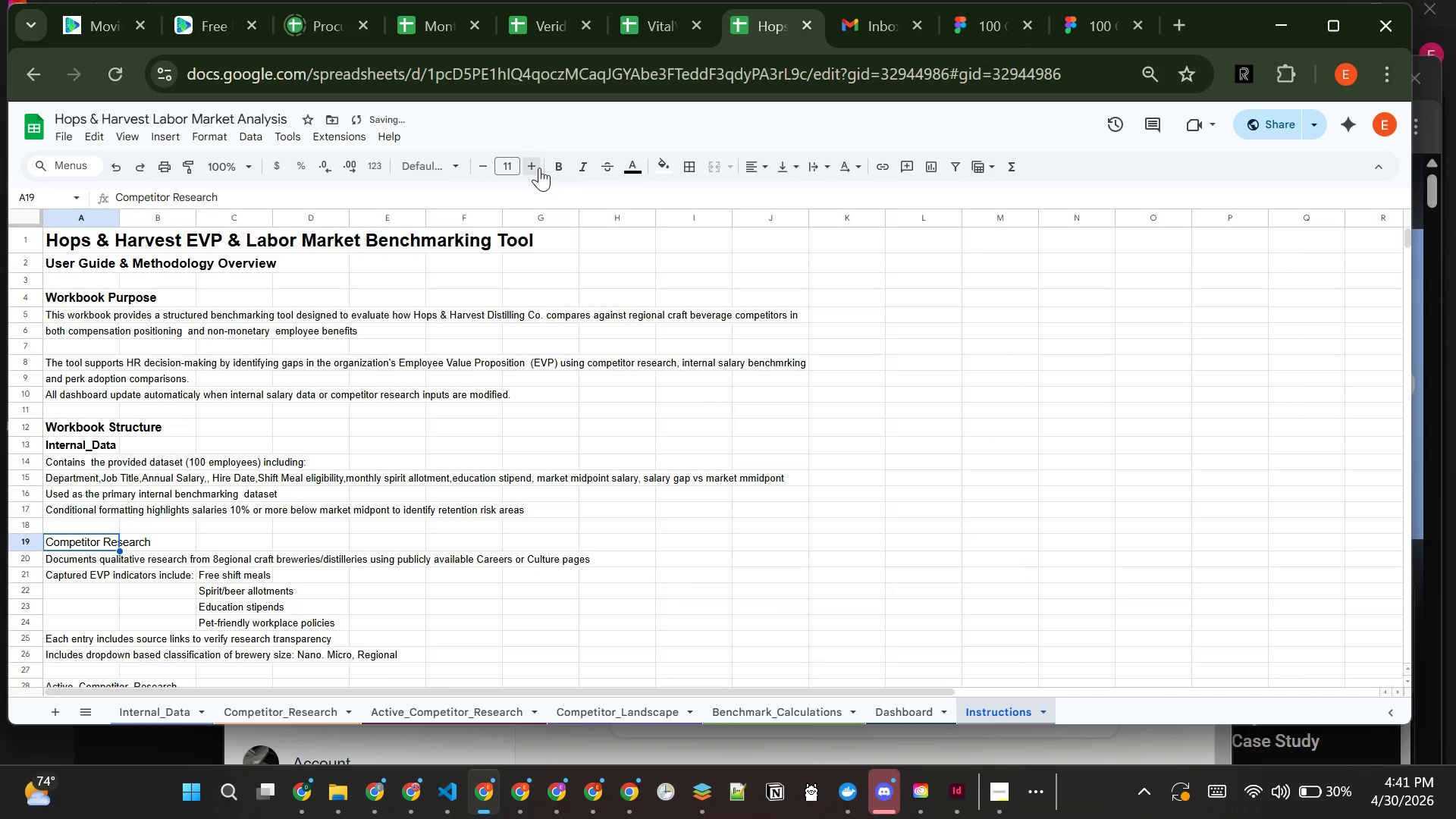 
left_click([539, 168])
 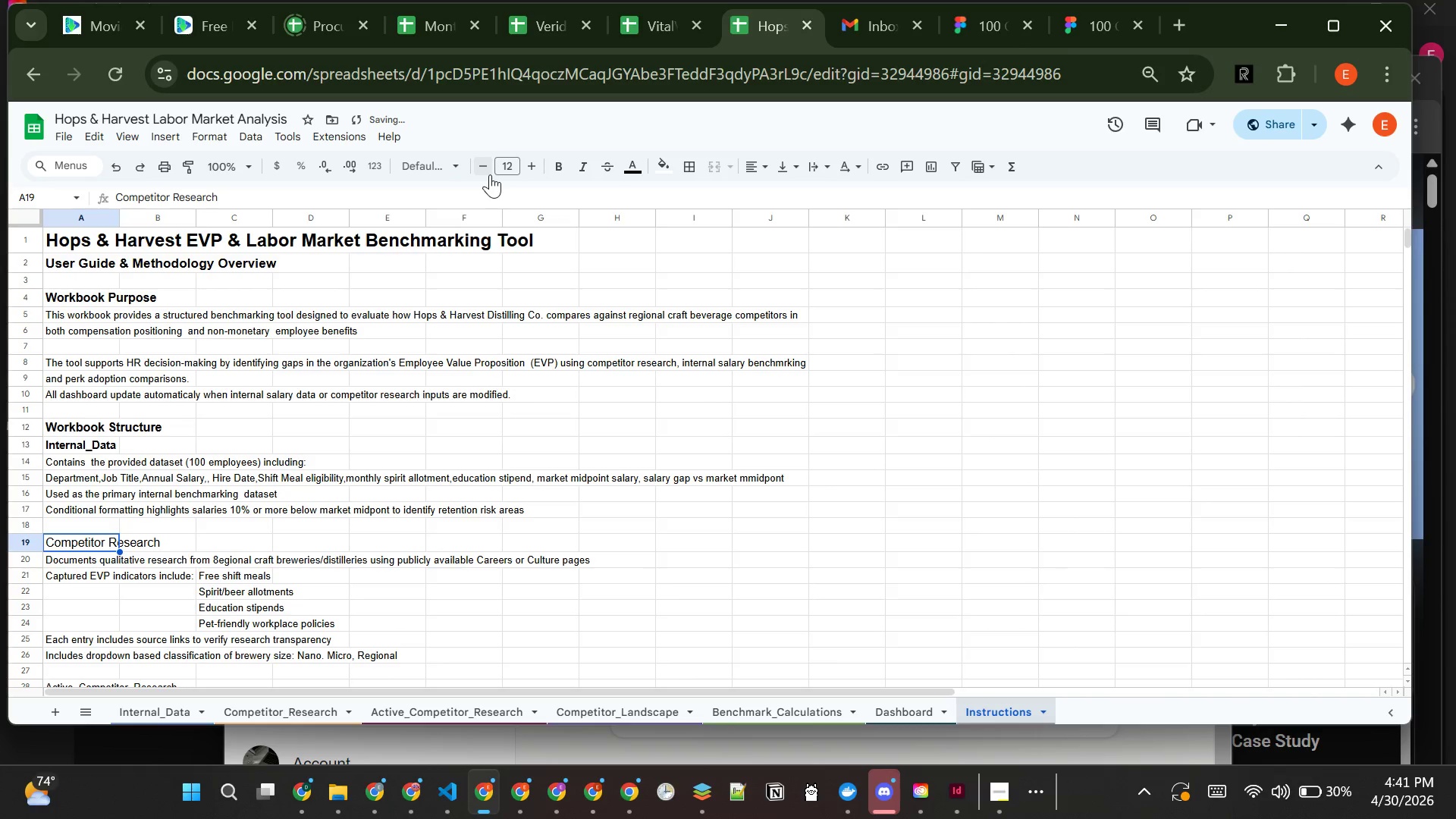 
left_click([490, 174])
 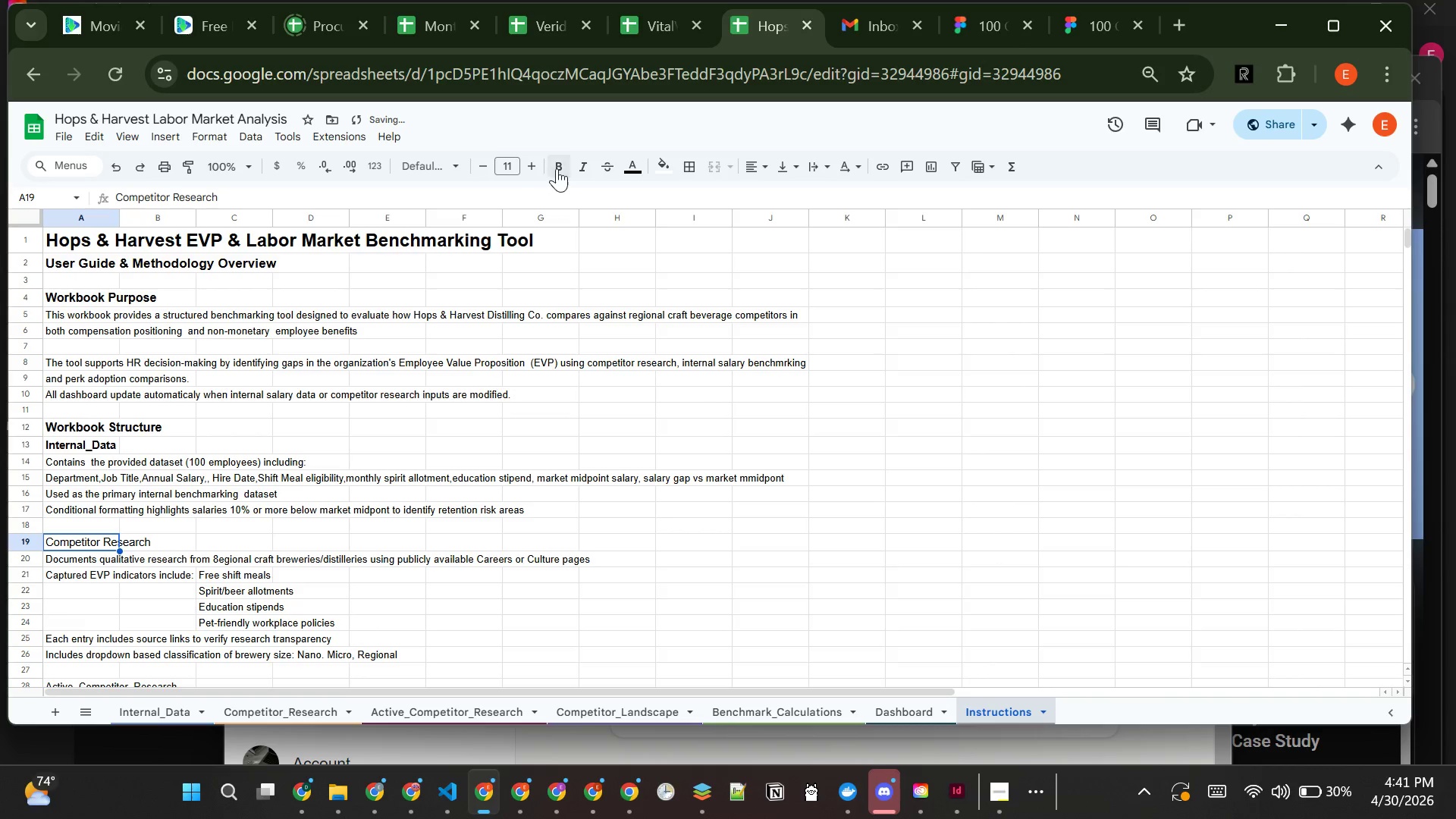 
left_click([557, 168])
 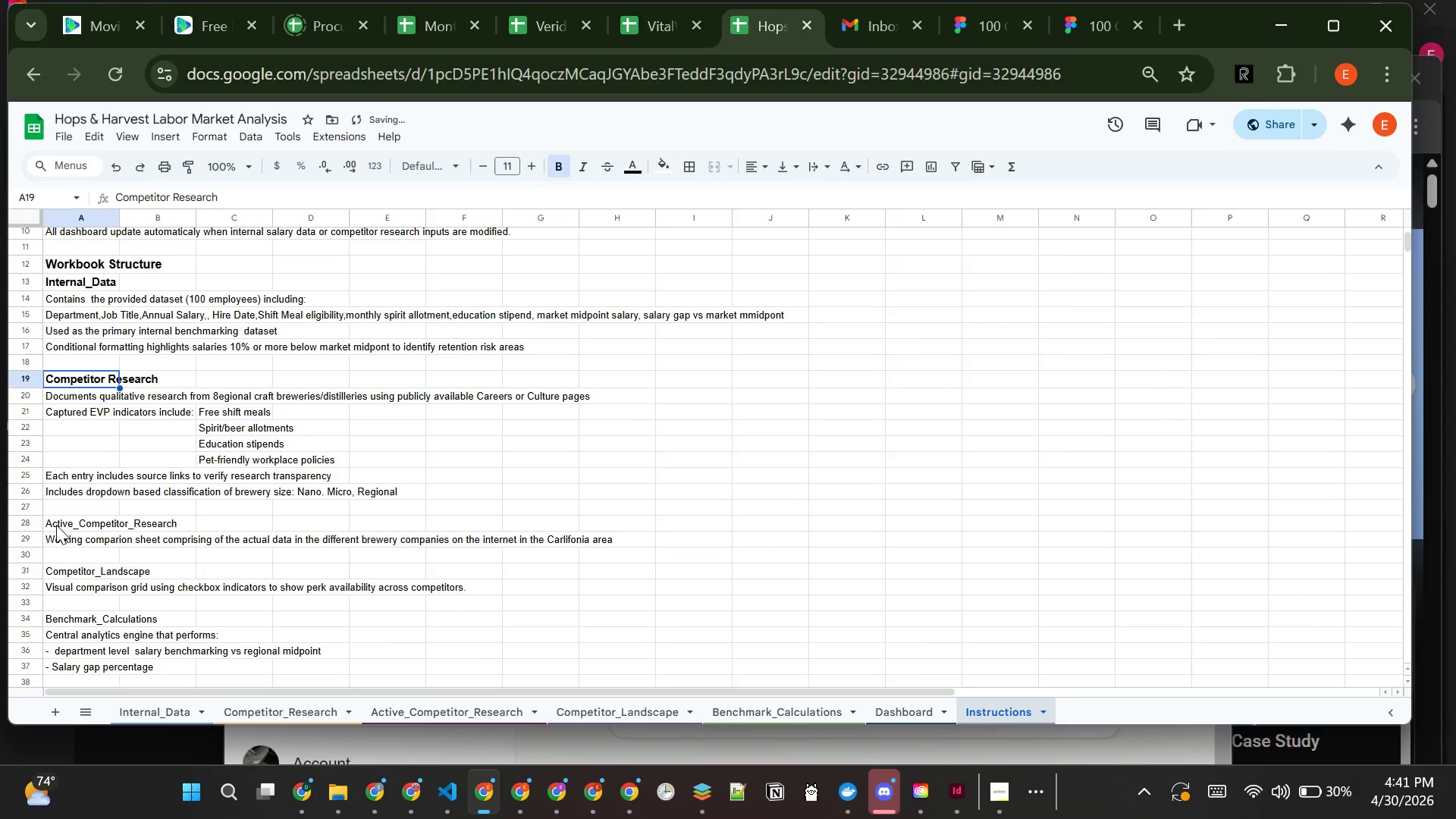 
left_click([68, 521])
 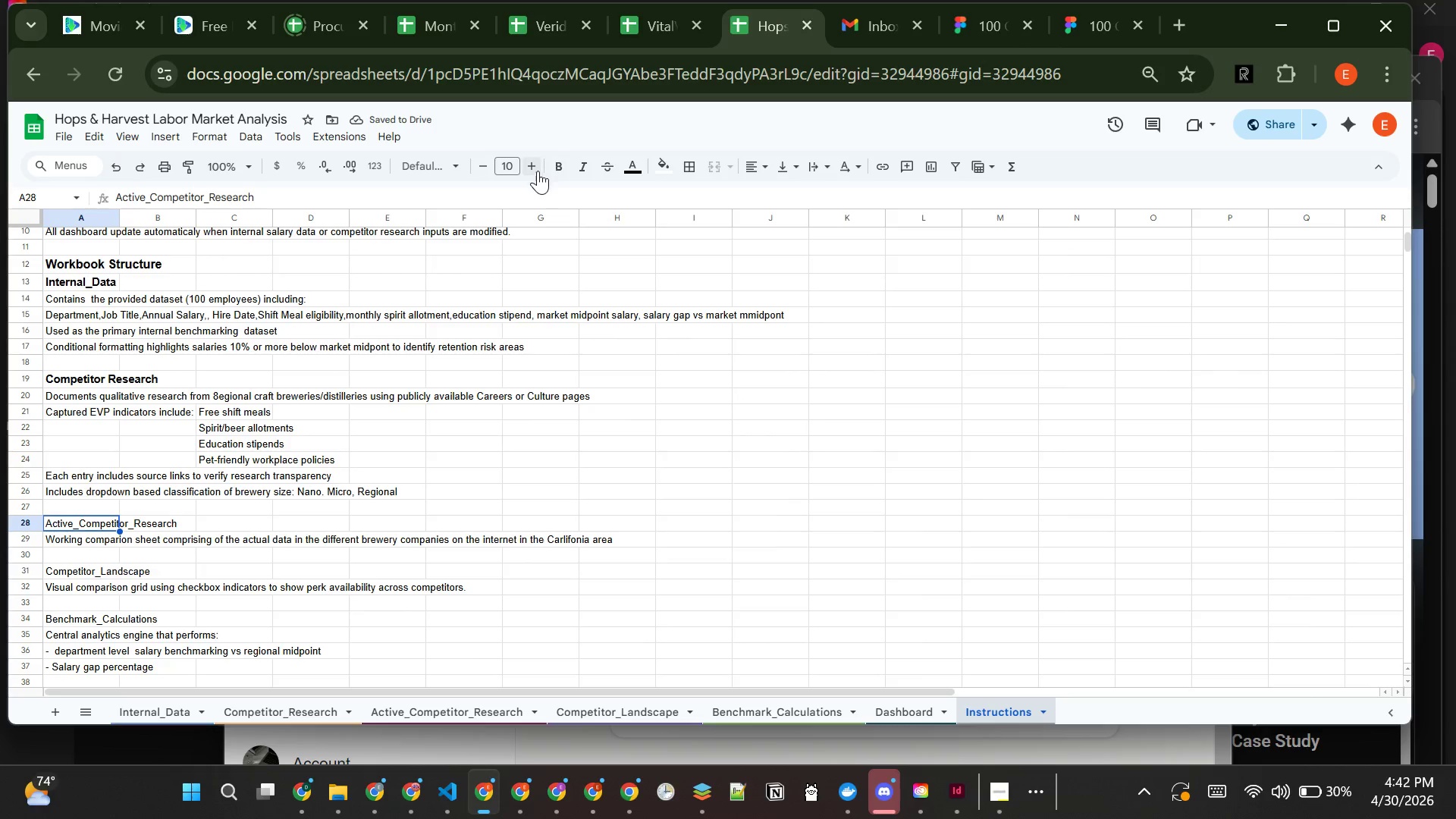 
left_click([536, 171])
 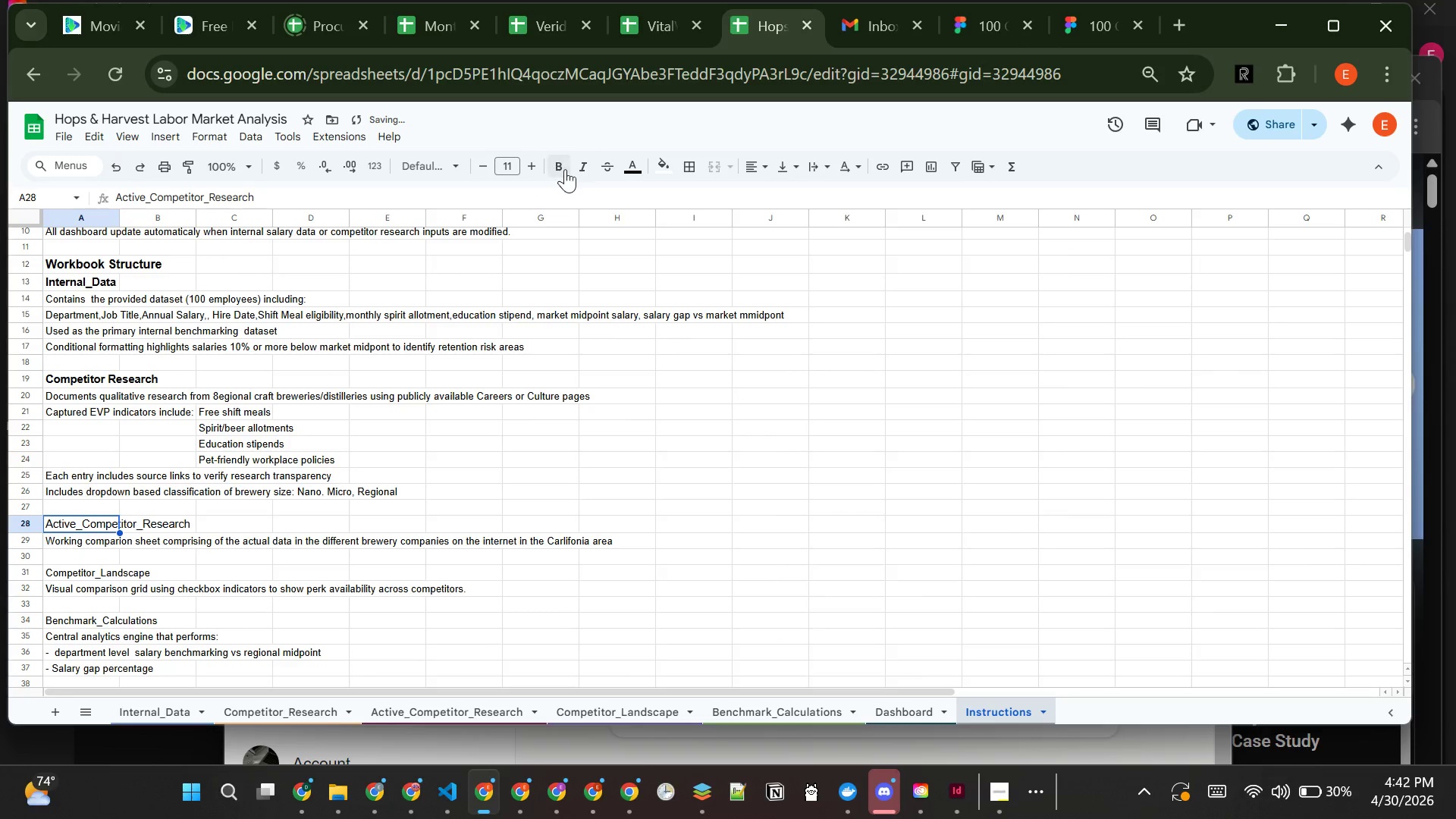 
left_click([559, 169])
 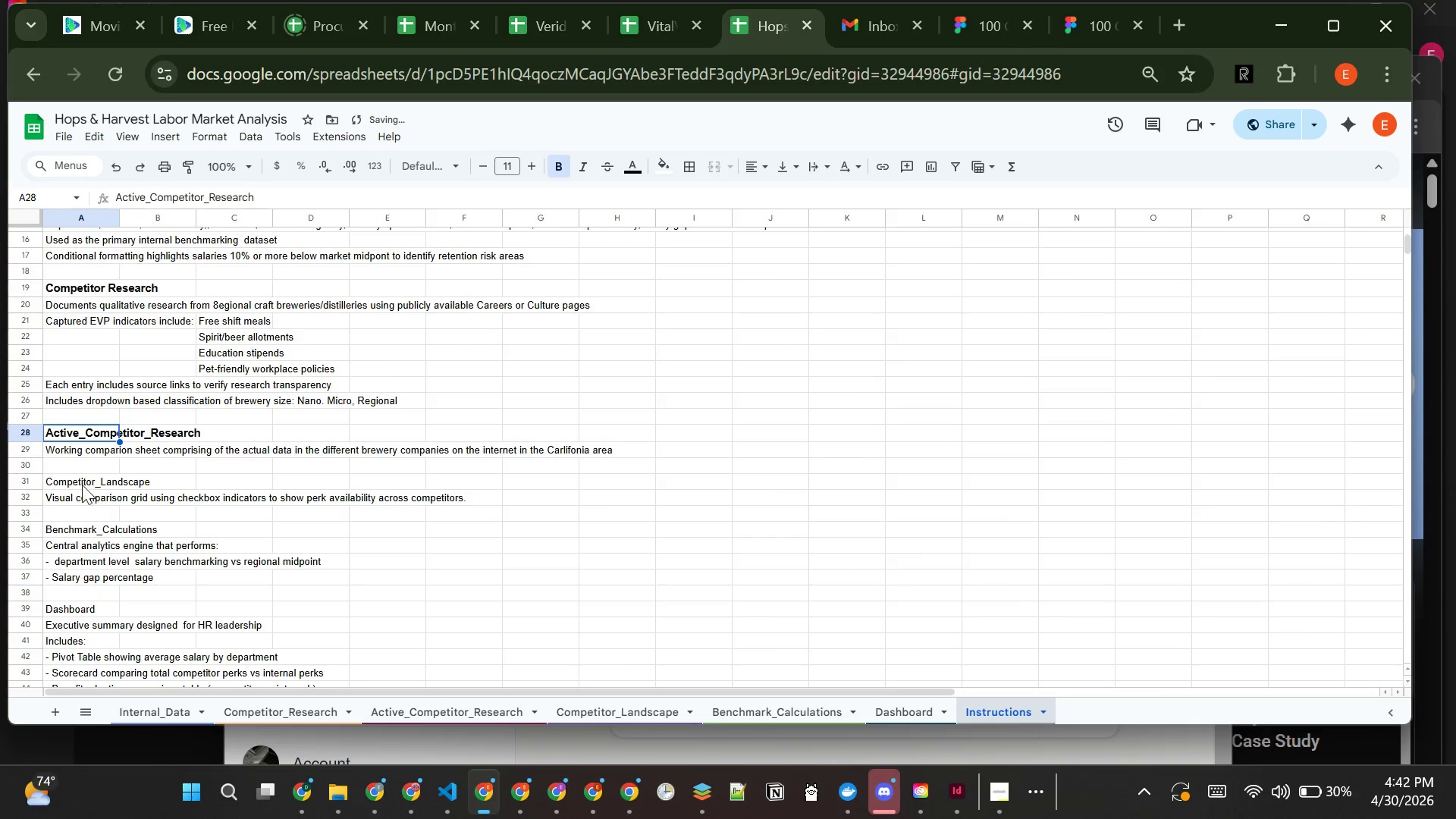 
left_click([82, 478])
 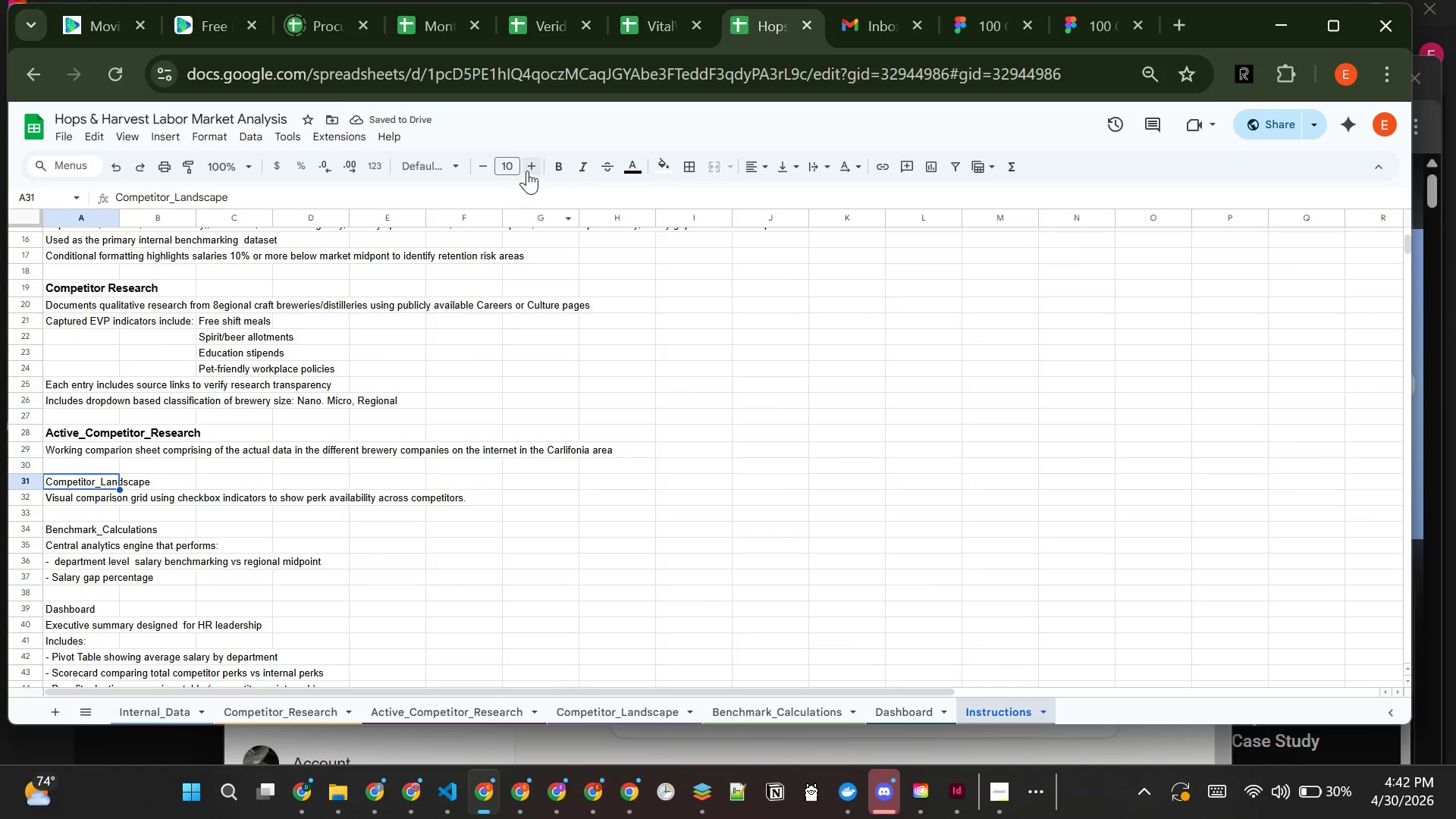 
left_click([532, 167])
 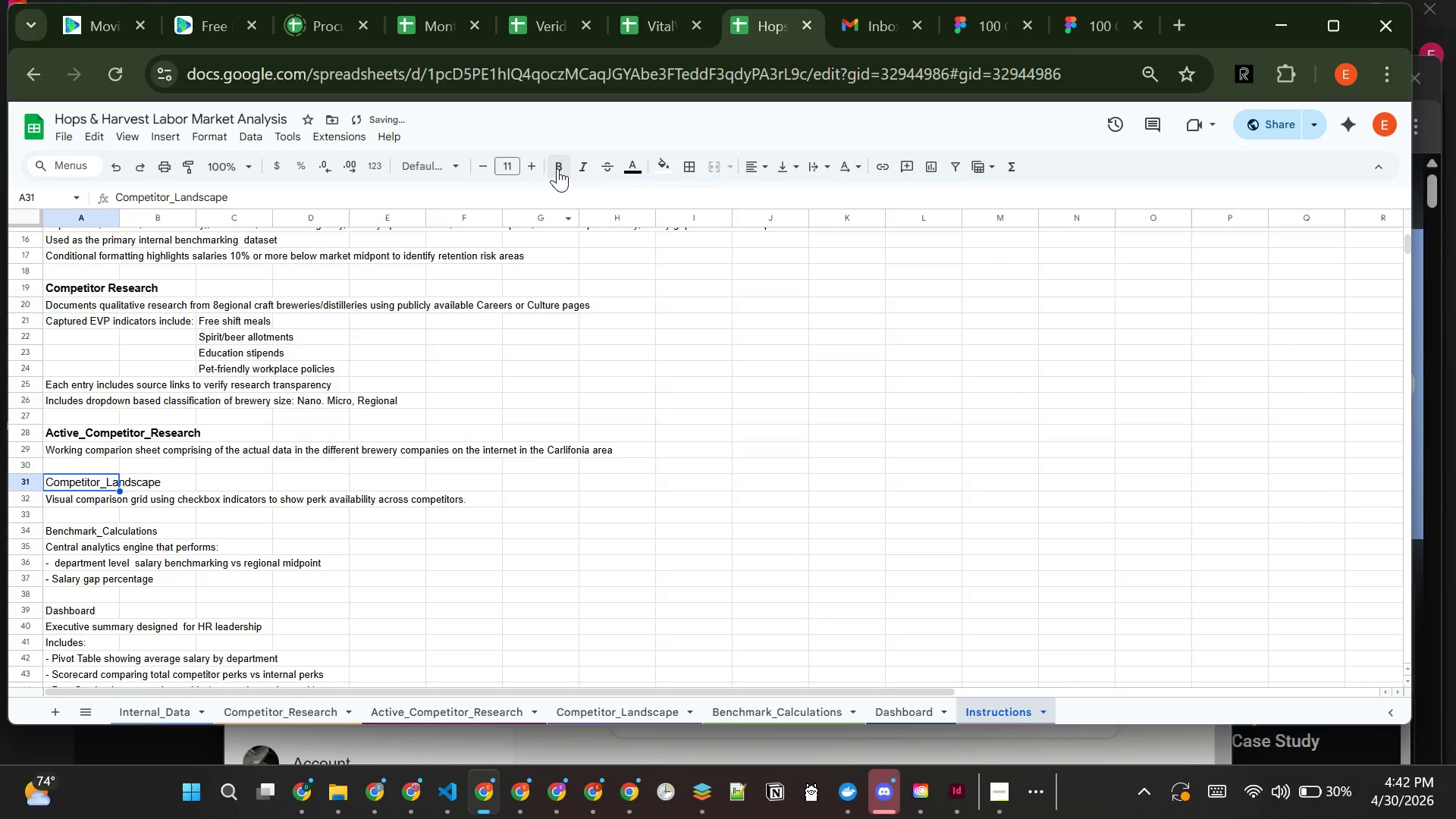 
left_click([557, 168])
 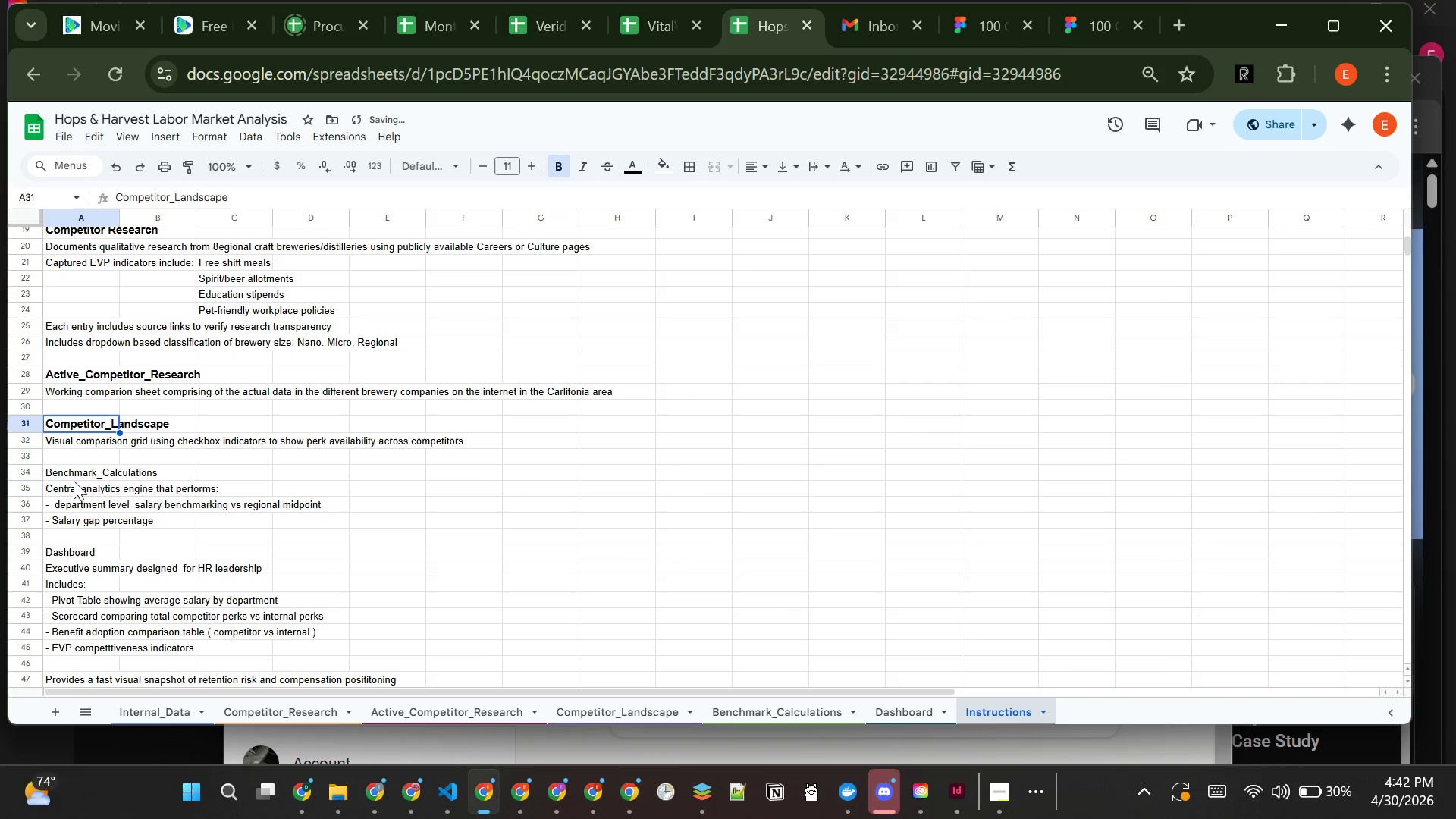 
left_click([76, 475])
 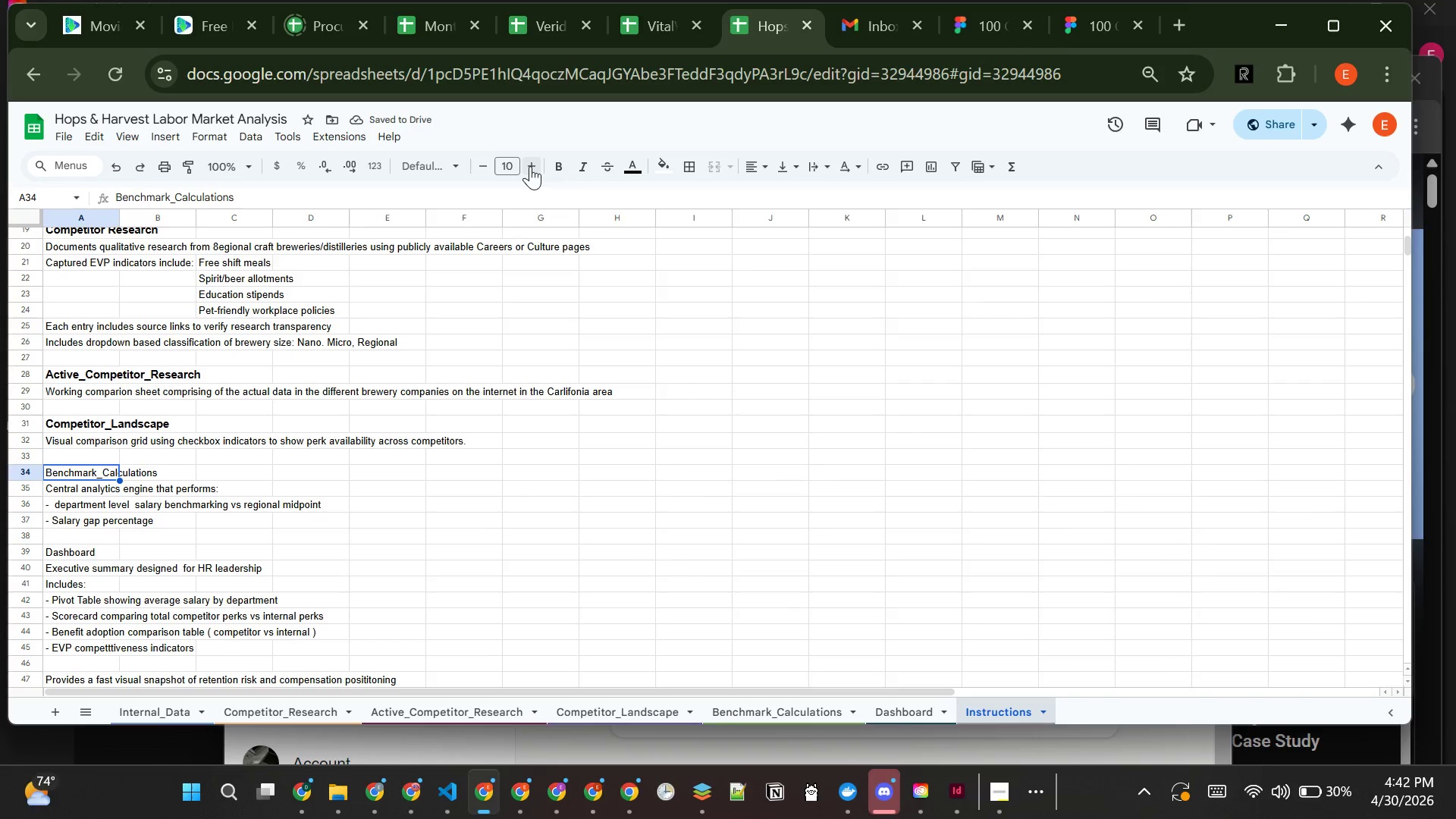 
left_click([530, 166])
 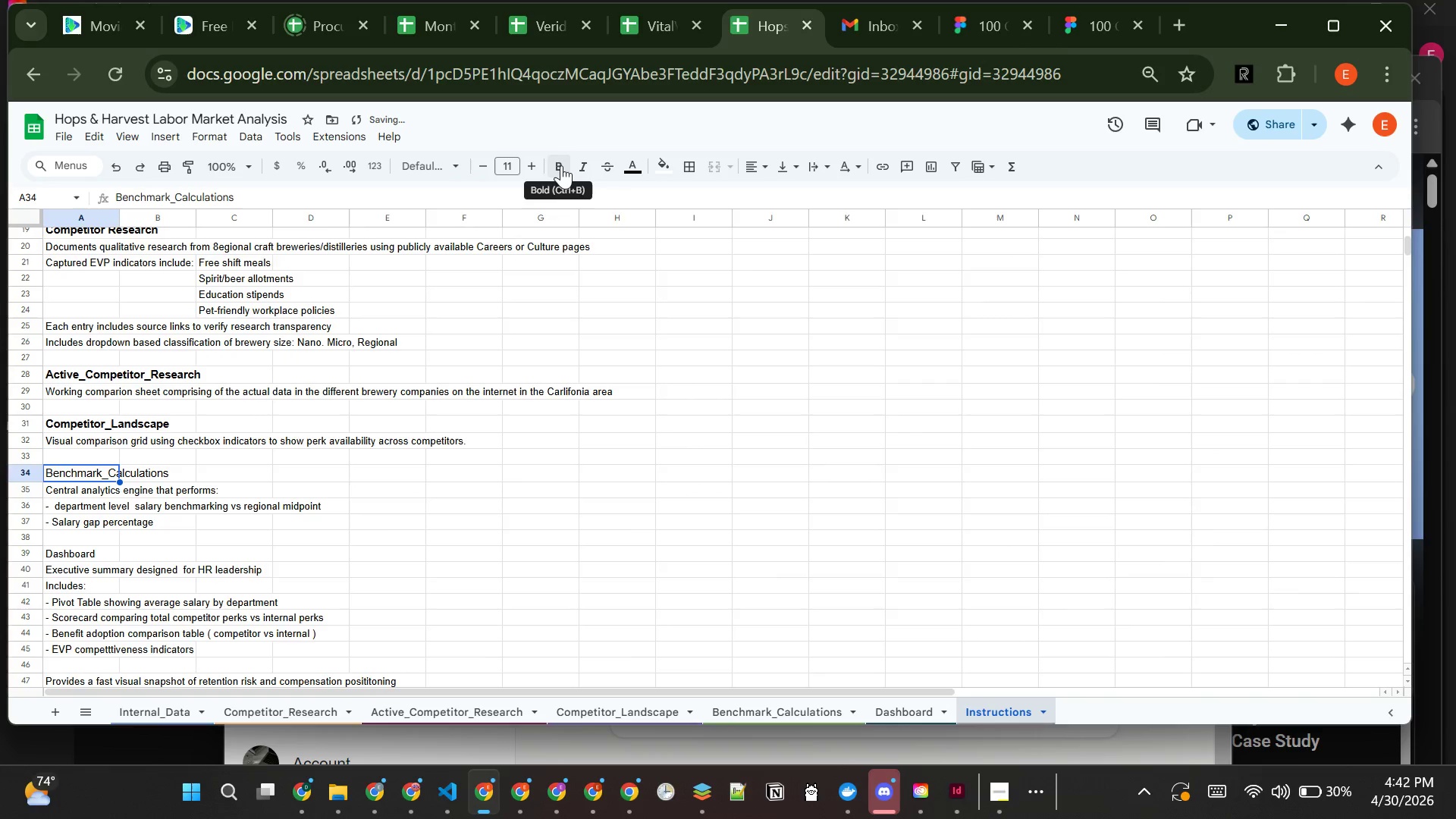 
left_click([561, 165])
 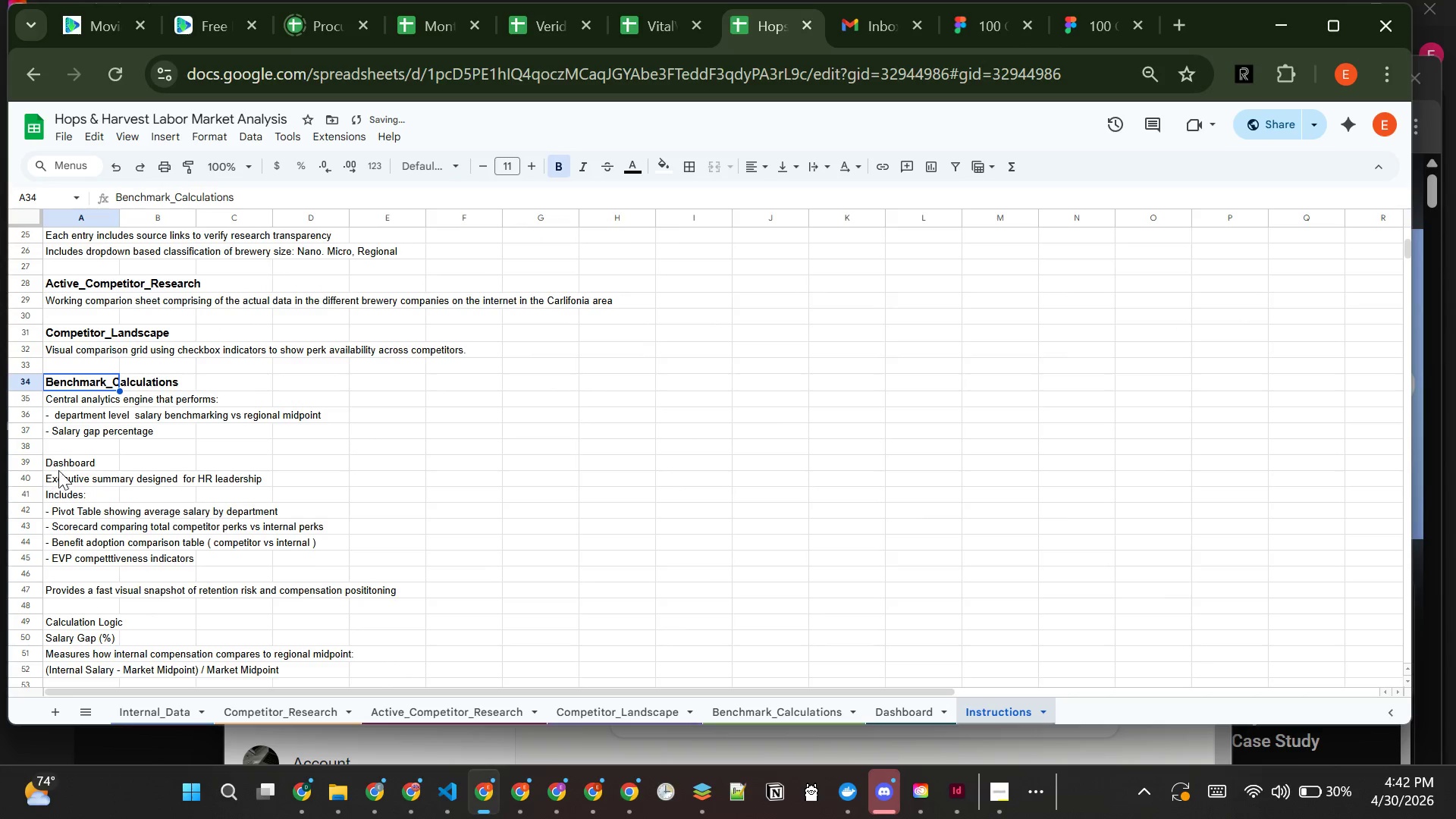 
left_click([70, 460])